 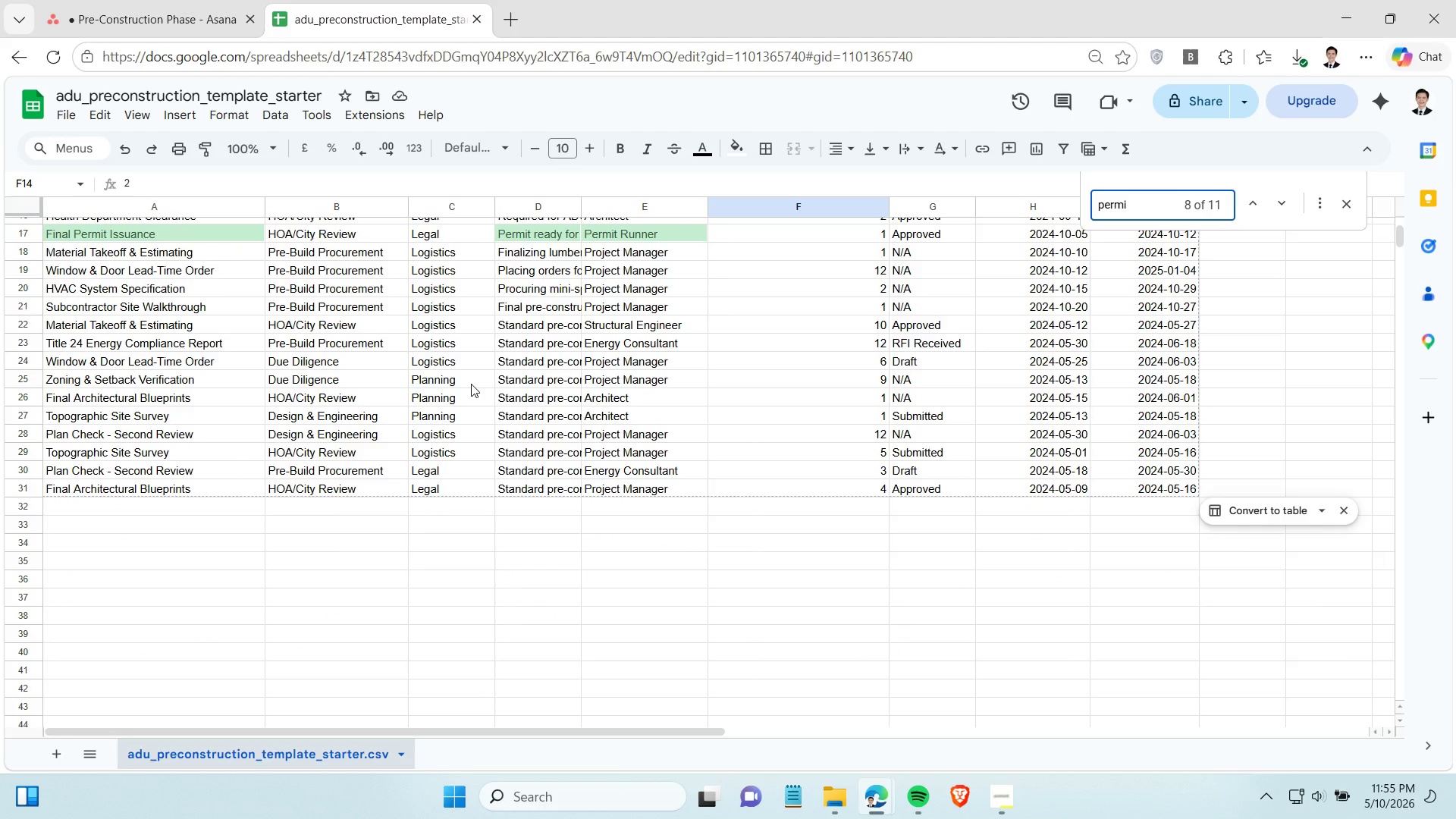 
scroll: coordinate [471, 384], scroll_direction: up, amount: 2.0
 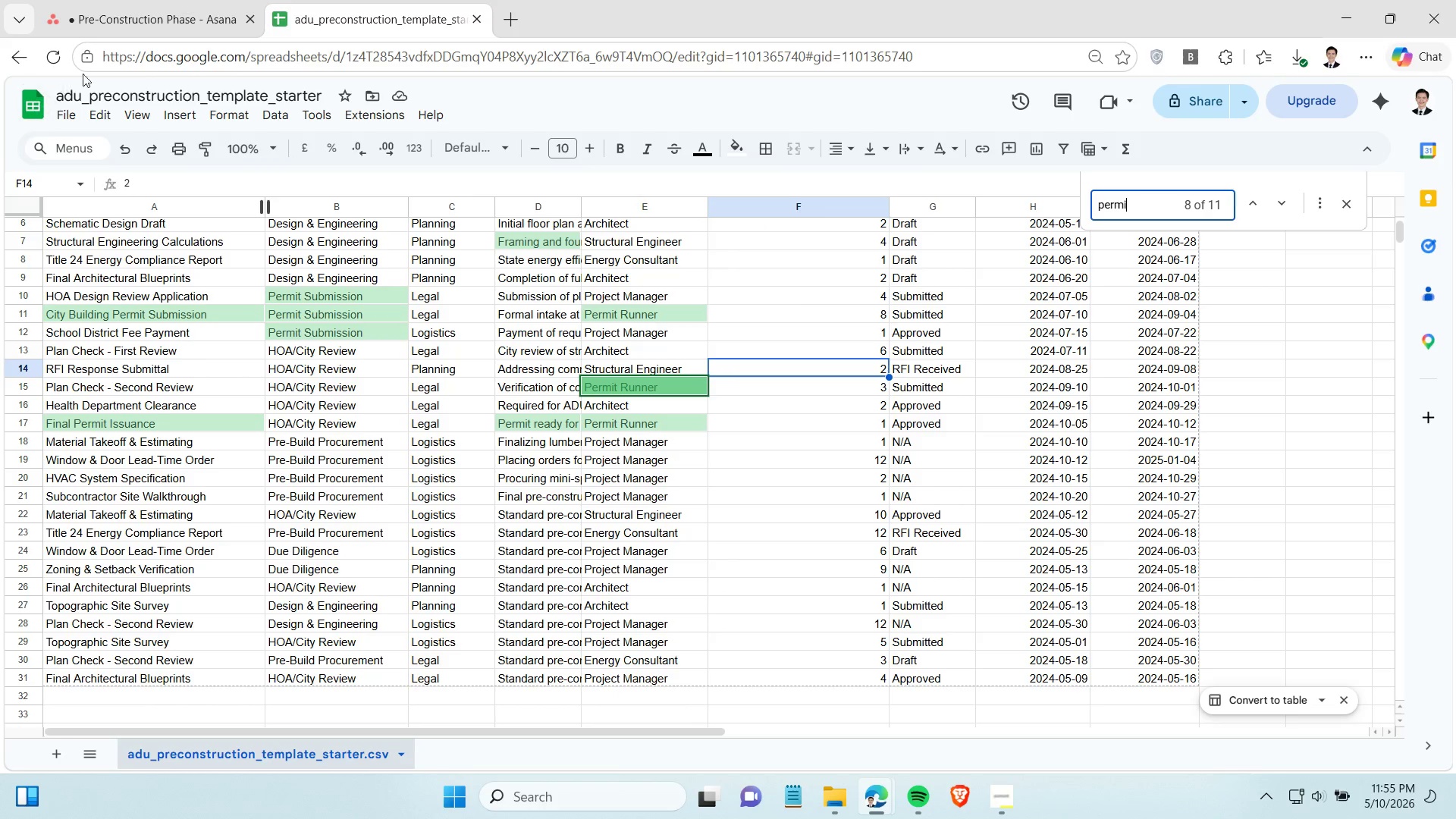 
left_click([153, 28])
 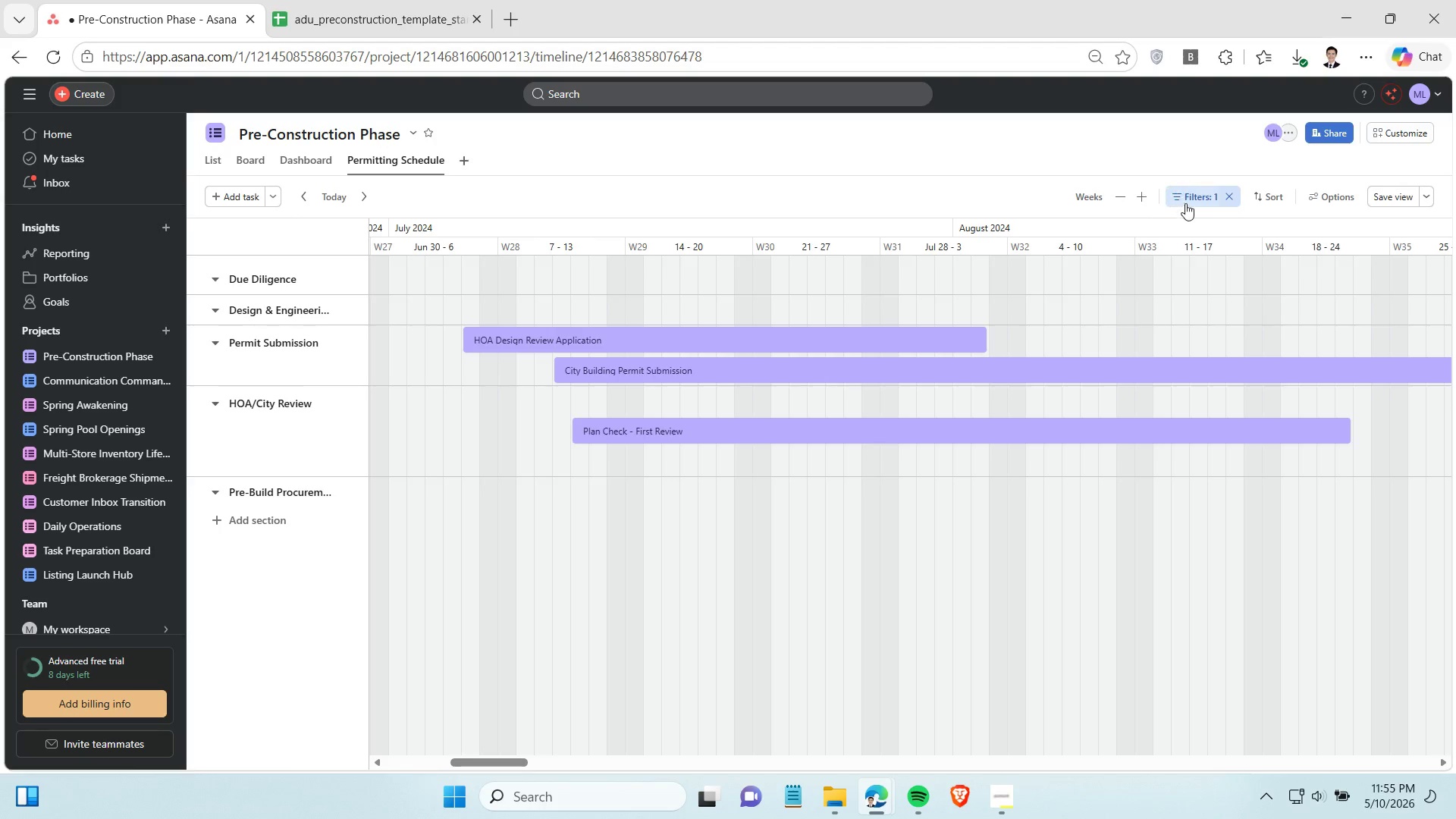 
left_click([1191, 202])
 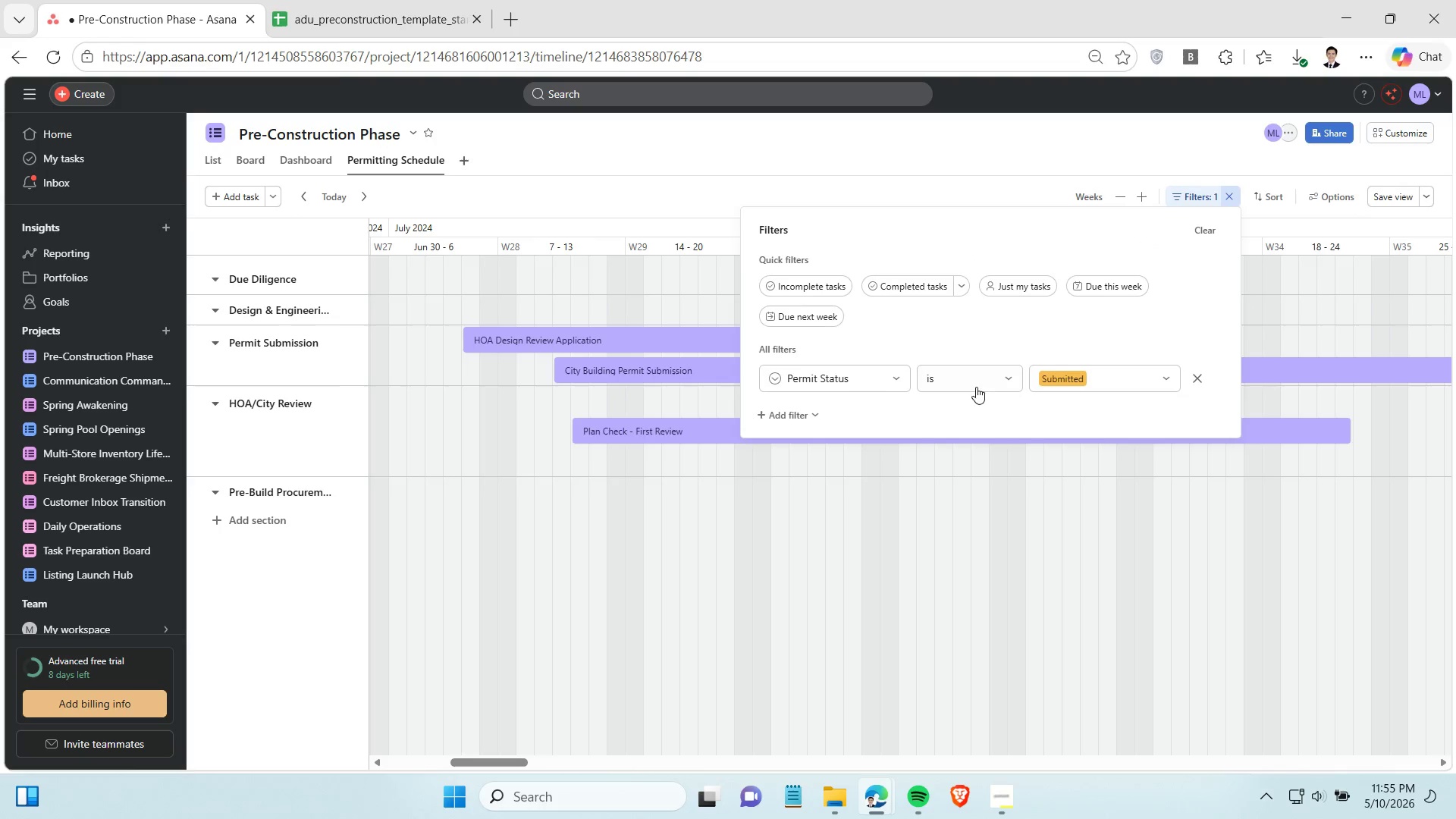 
mouse_move([1194, 374])
 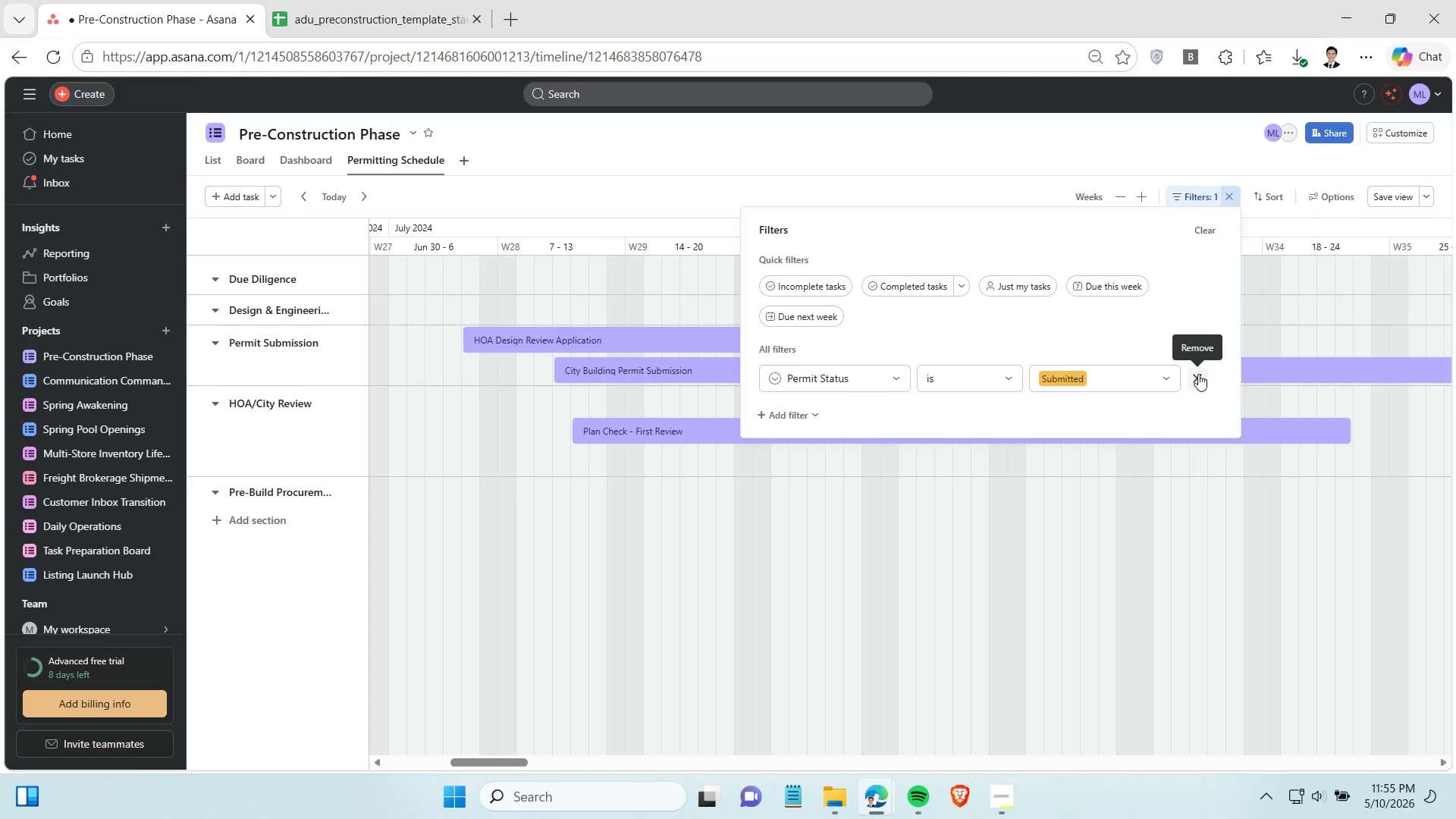 
left_click([1198, 374])
 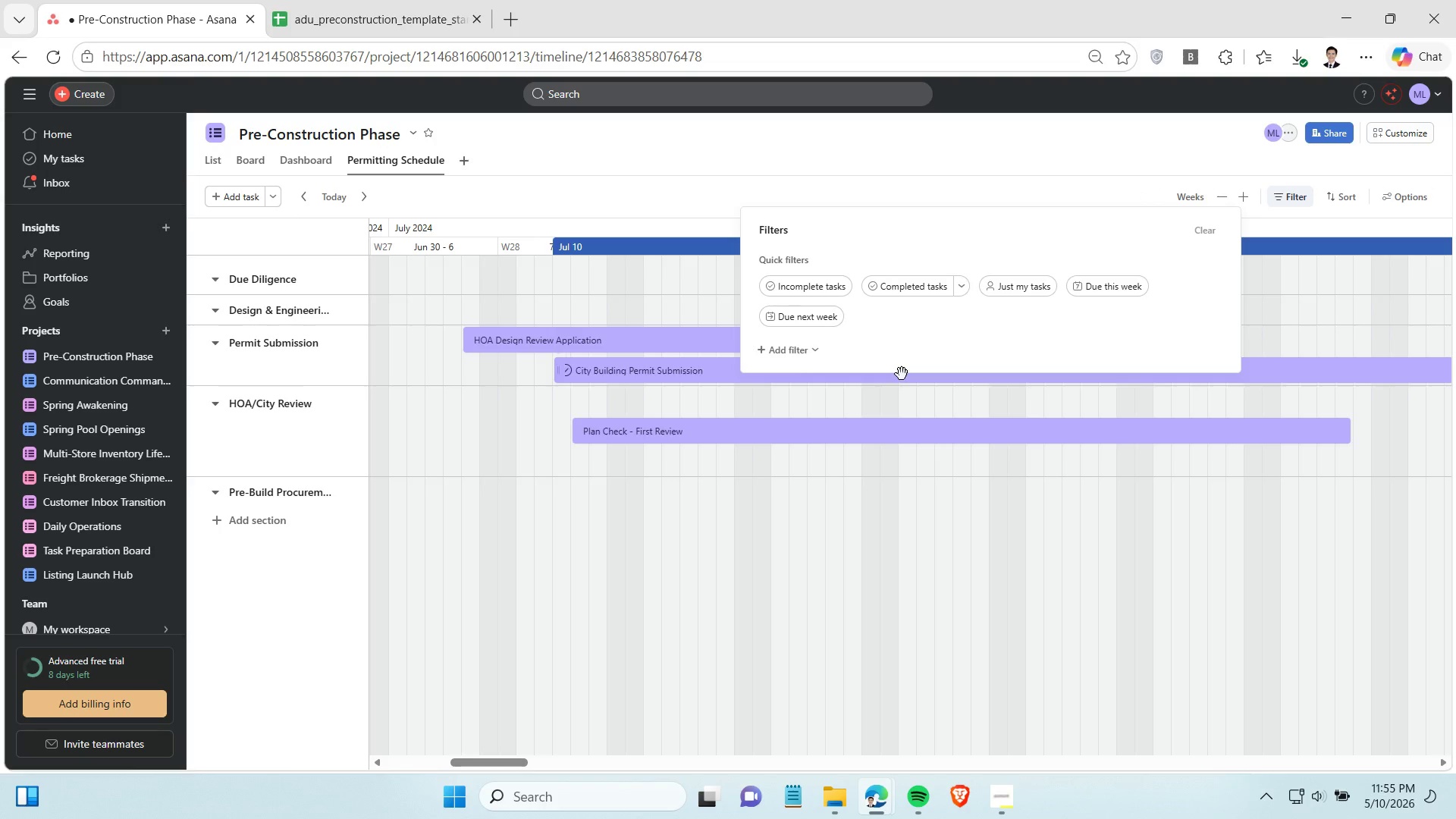 
left_click([797, 363])
 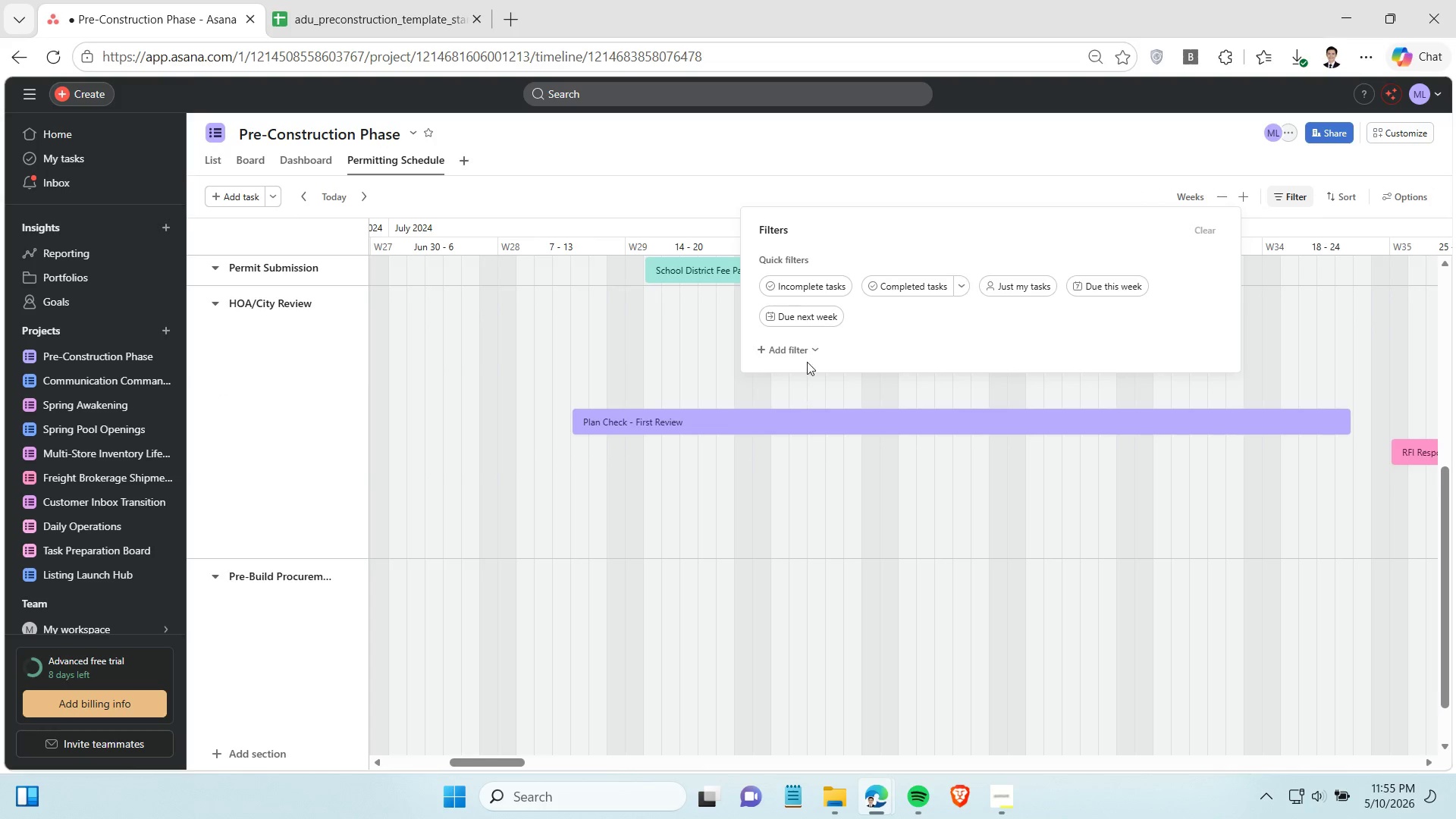 
left_click([807, 357])
 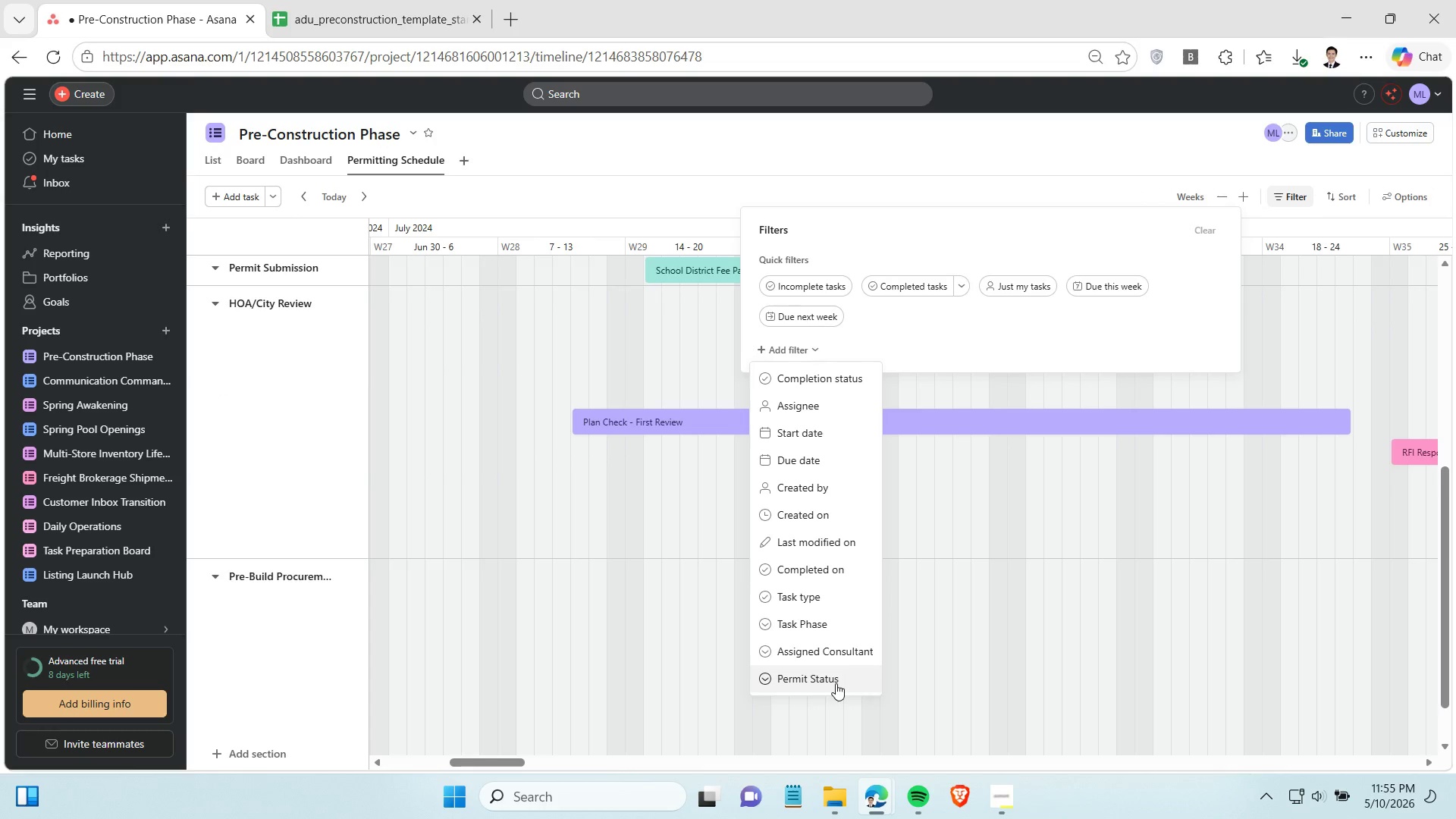 
scroll: coordinate [835, 681], scroll_direction: down, amount: 1.0
 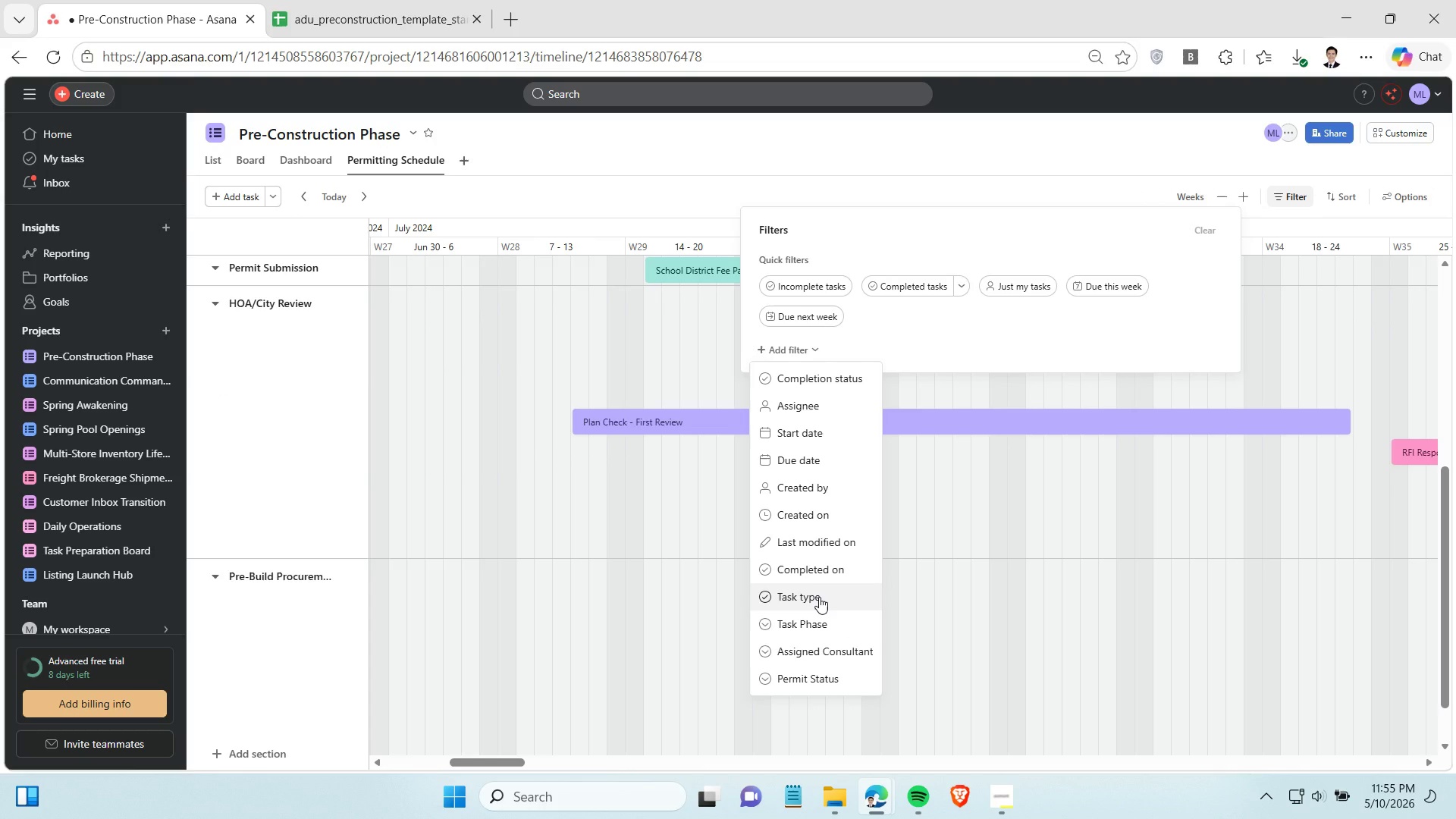 
wait(5.0)
 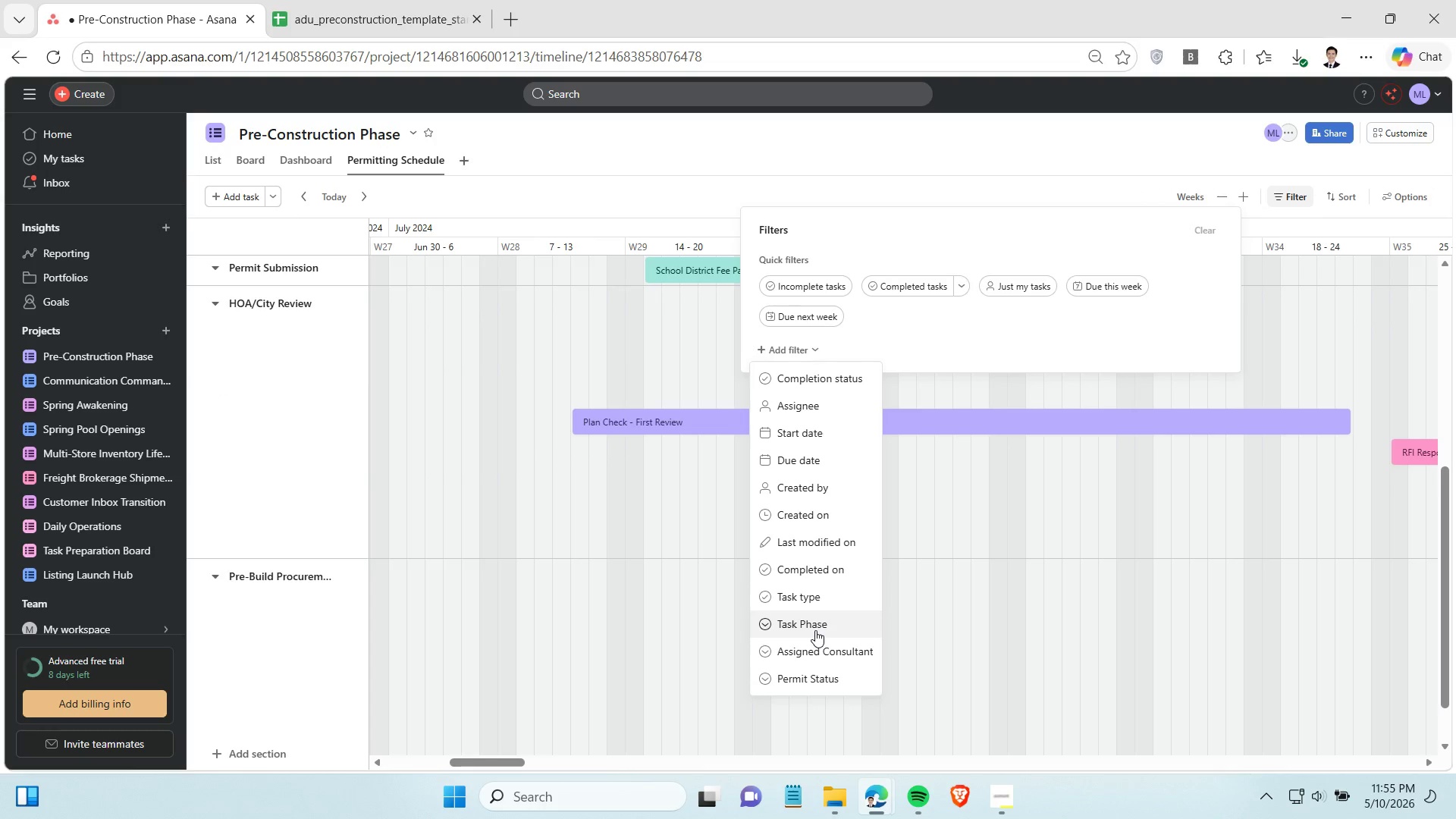 
left_click([820, 589])
 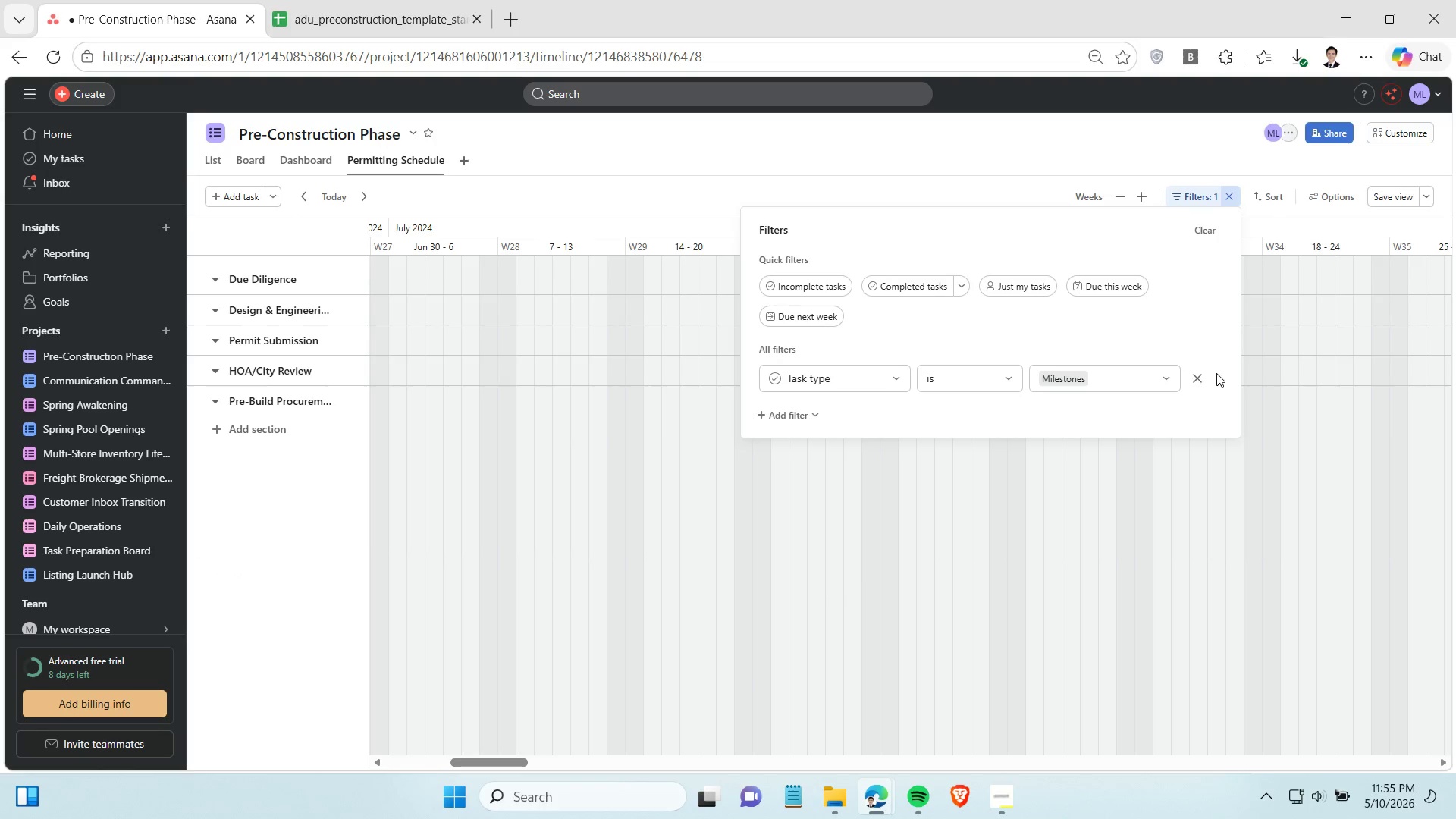 
left_click([1200, 381])
 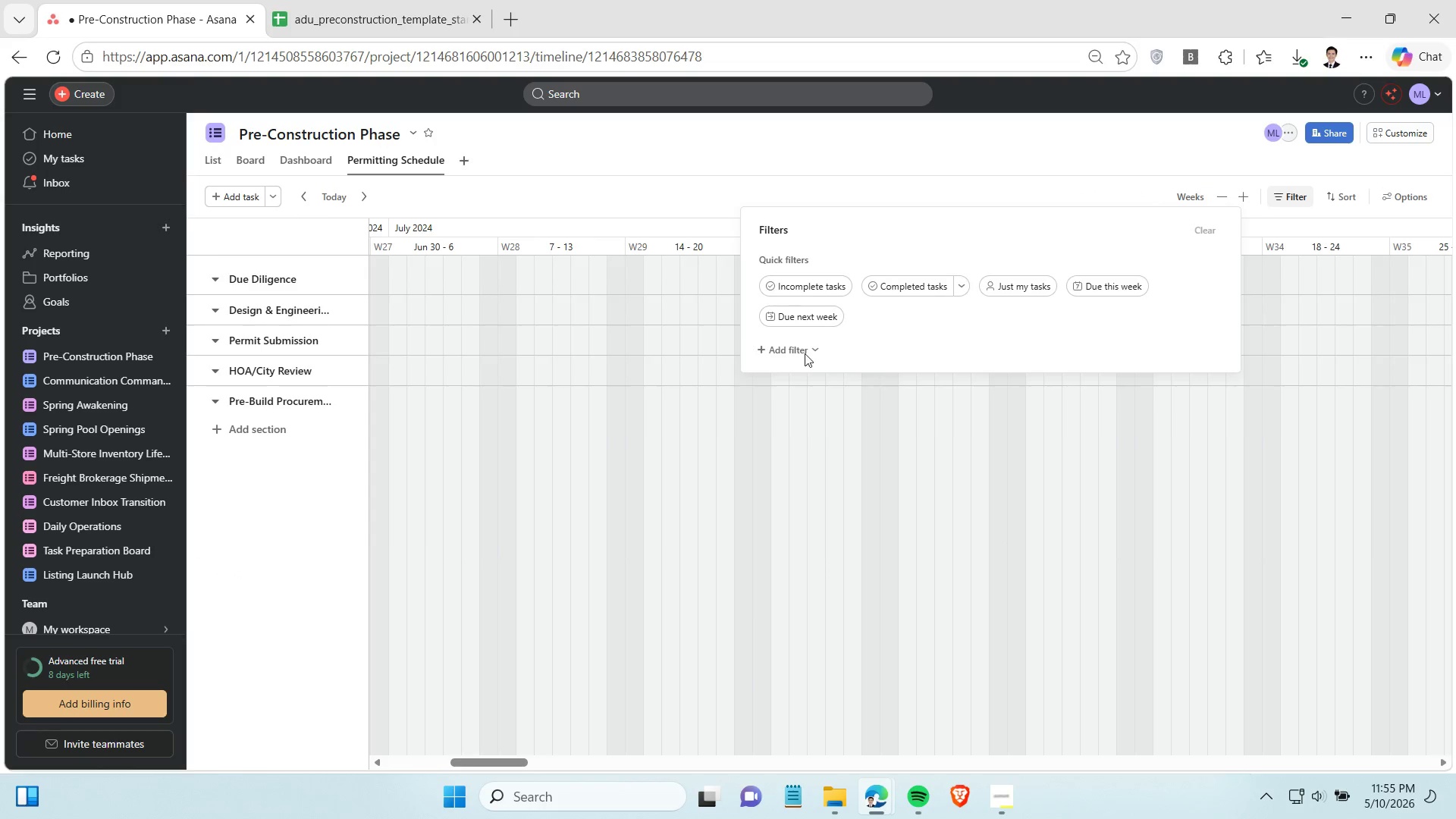 
left_click([805, 353])
 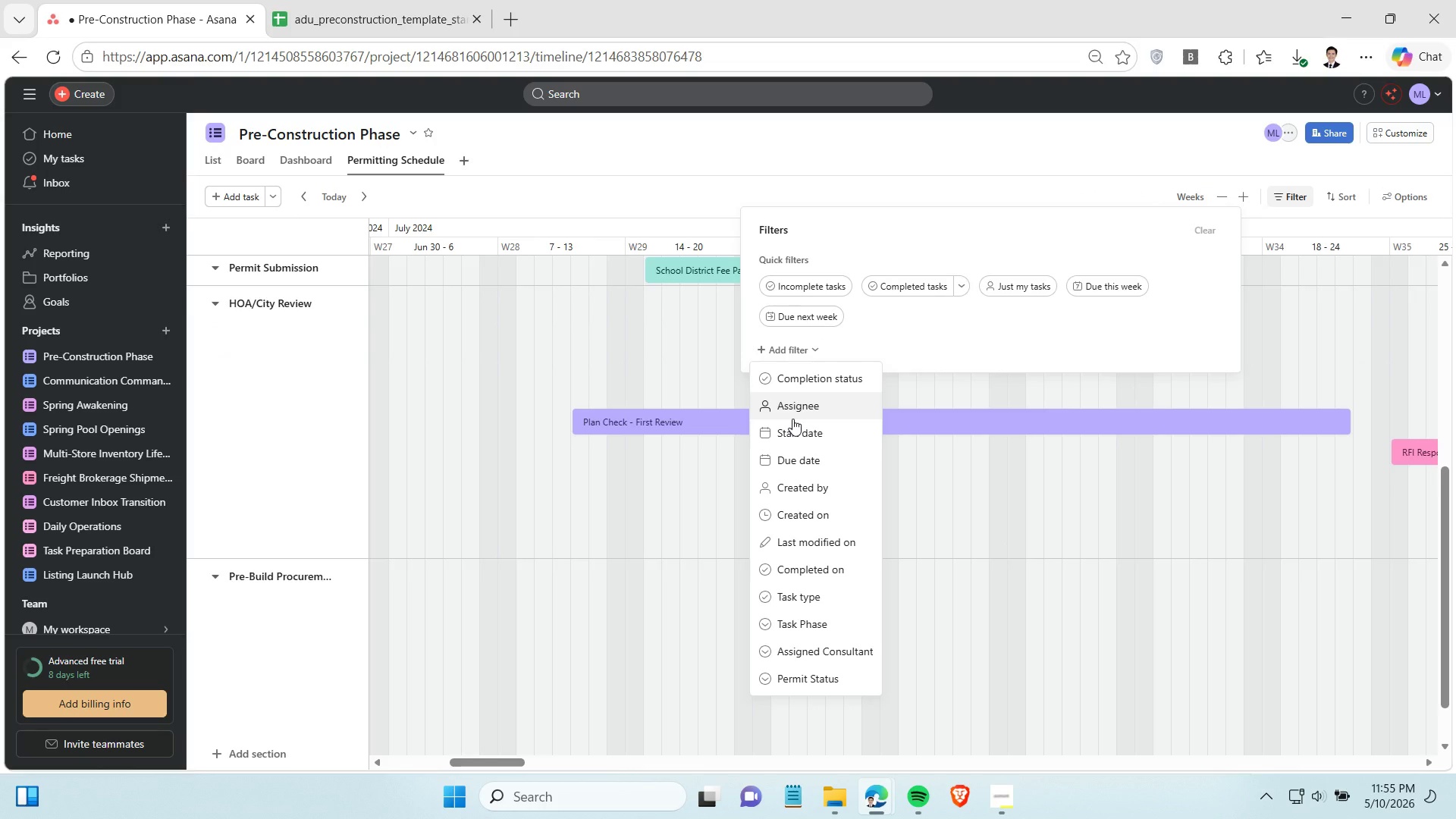 
left_click([1291, 298])
 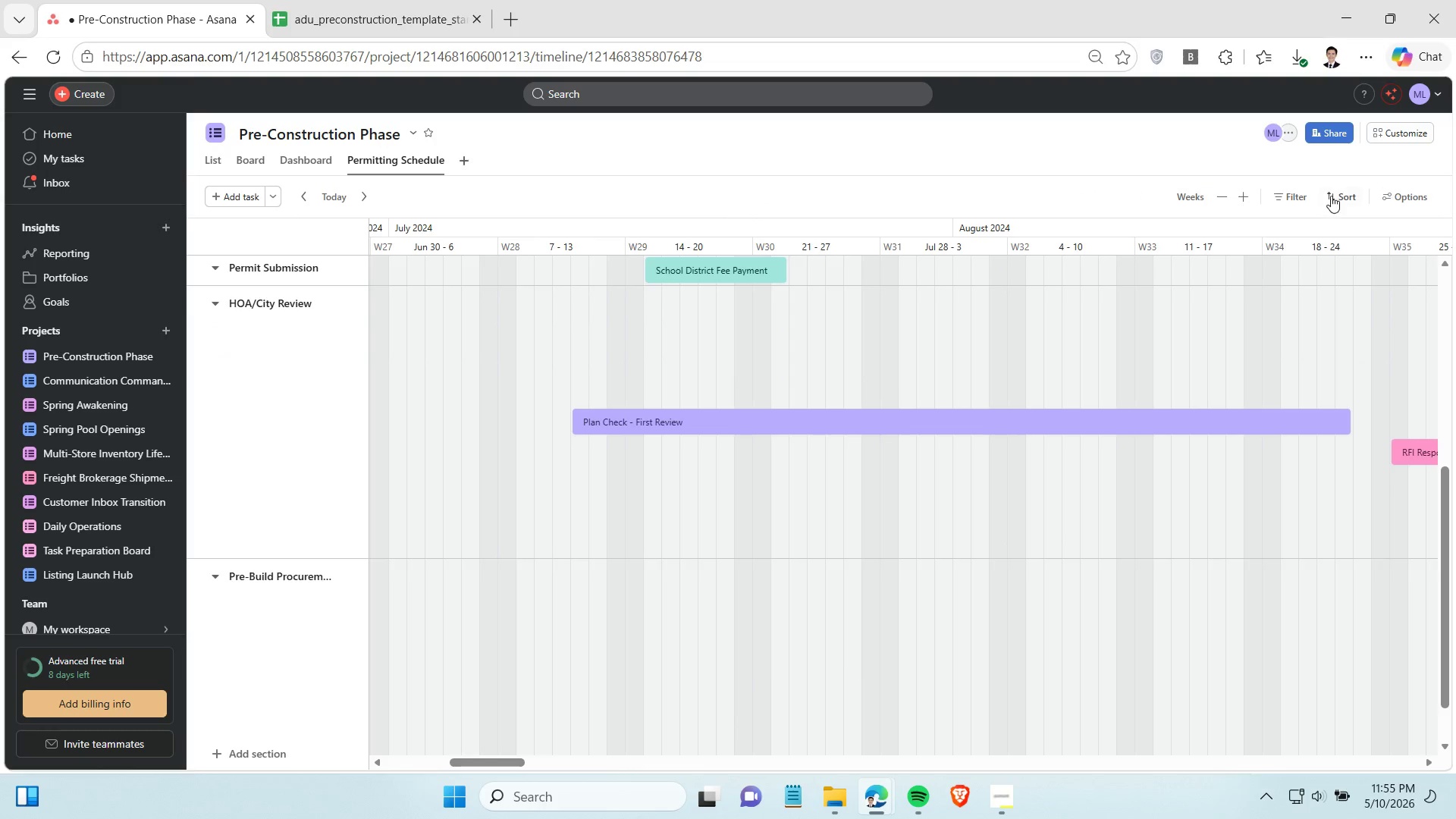 
left_click([1332, 196])
 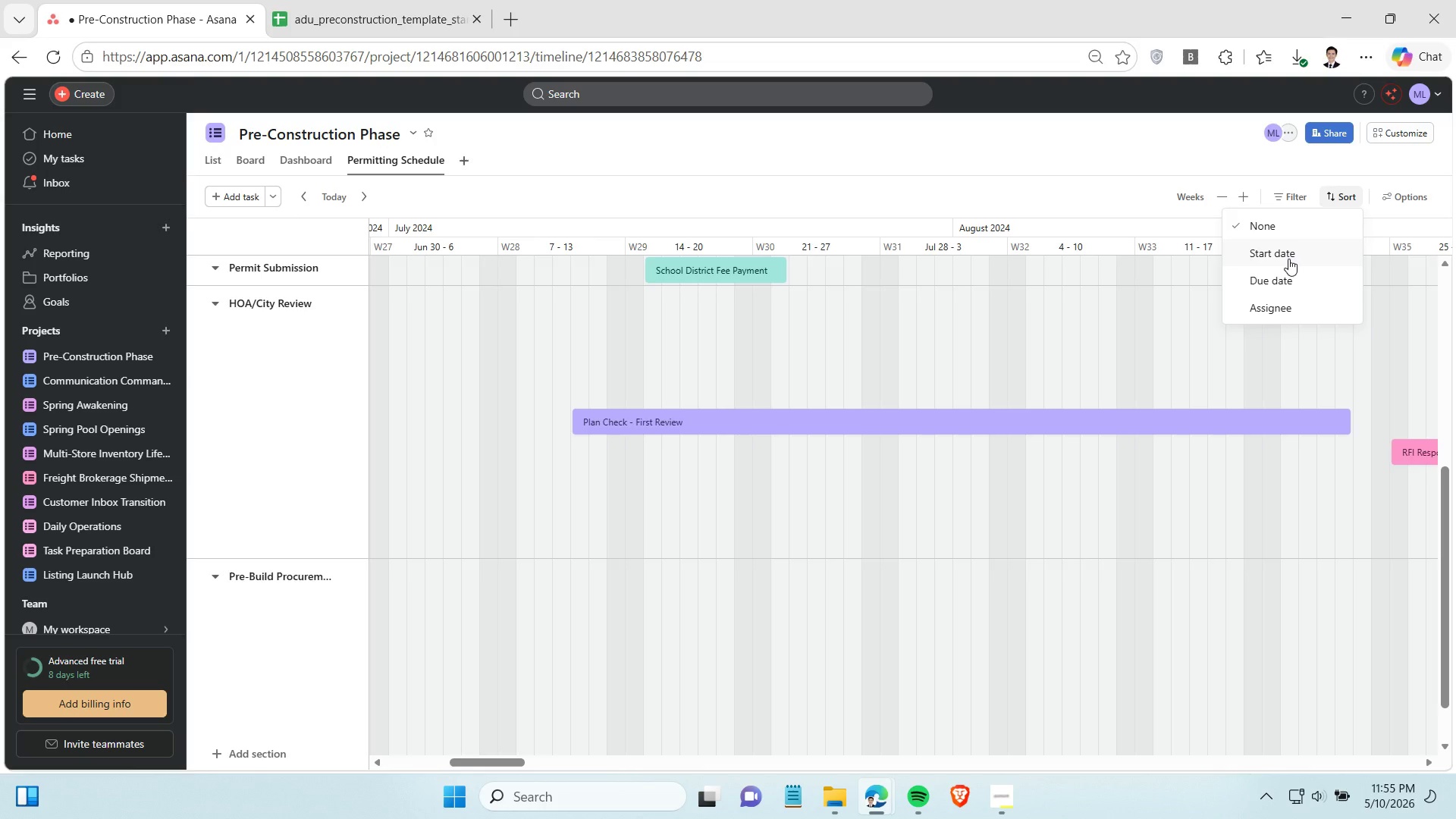 
left_click([1288, 259])
 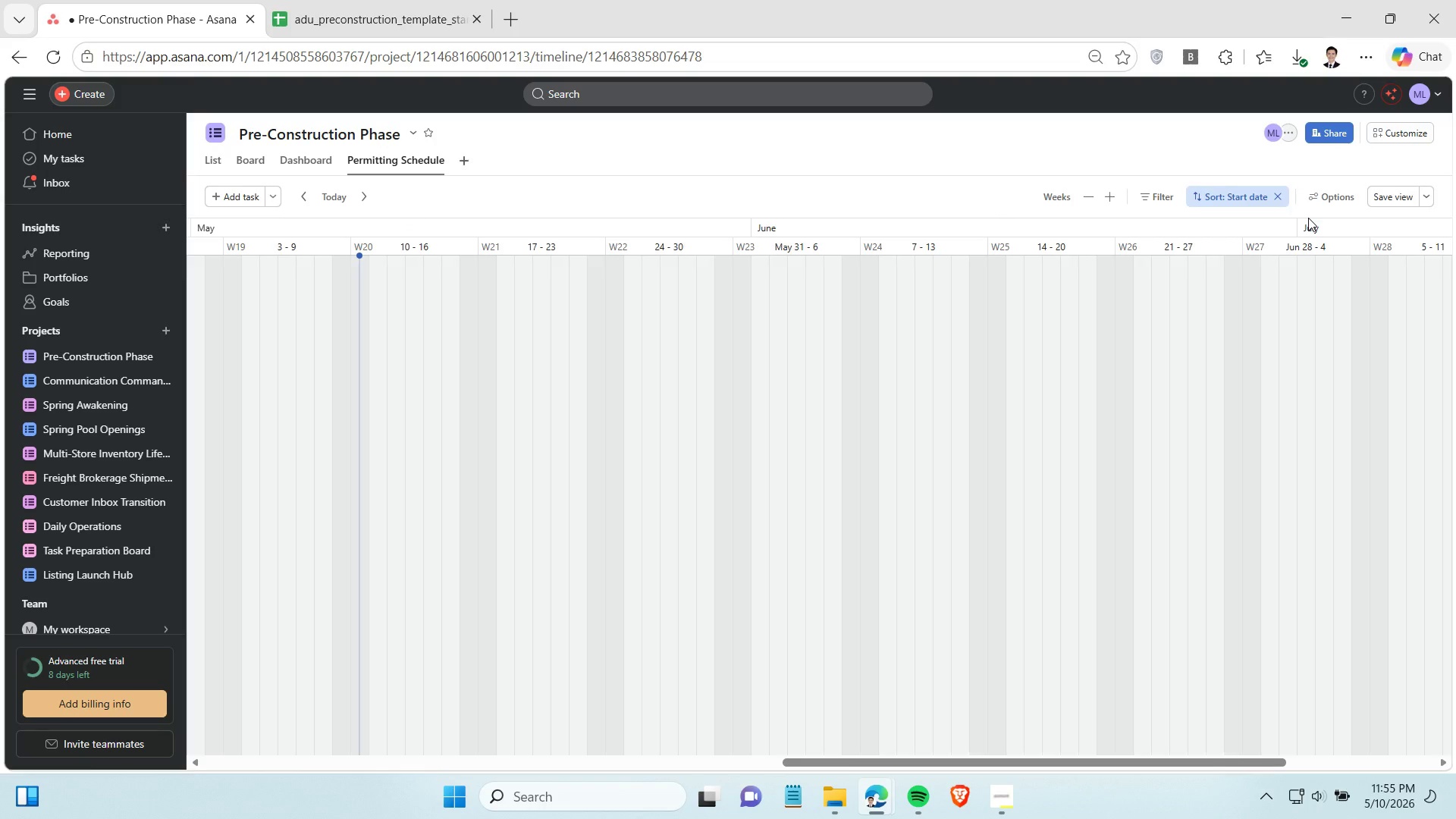 
left_click([1280, 199])
 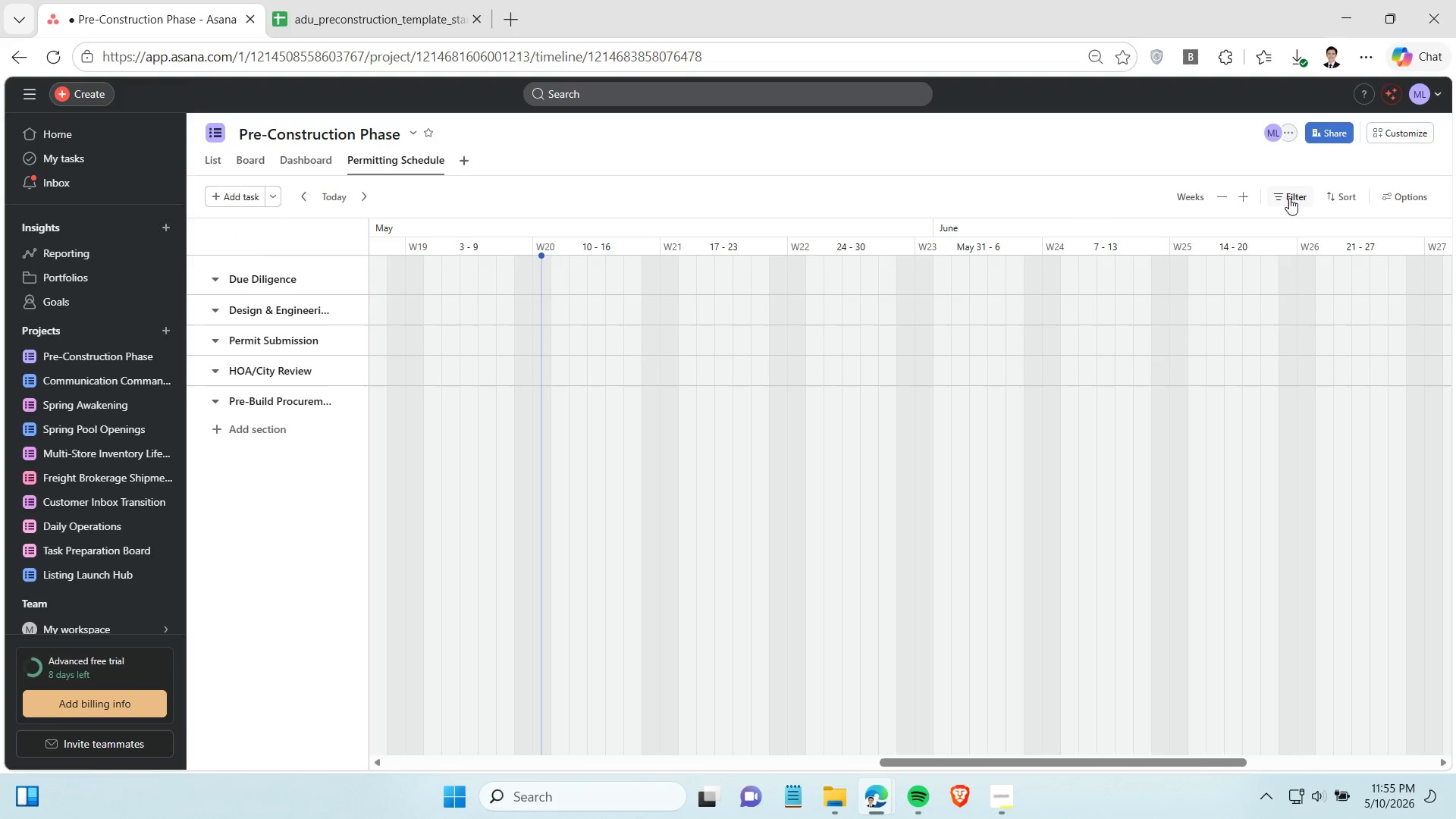 
left_click([1289, 198])
 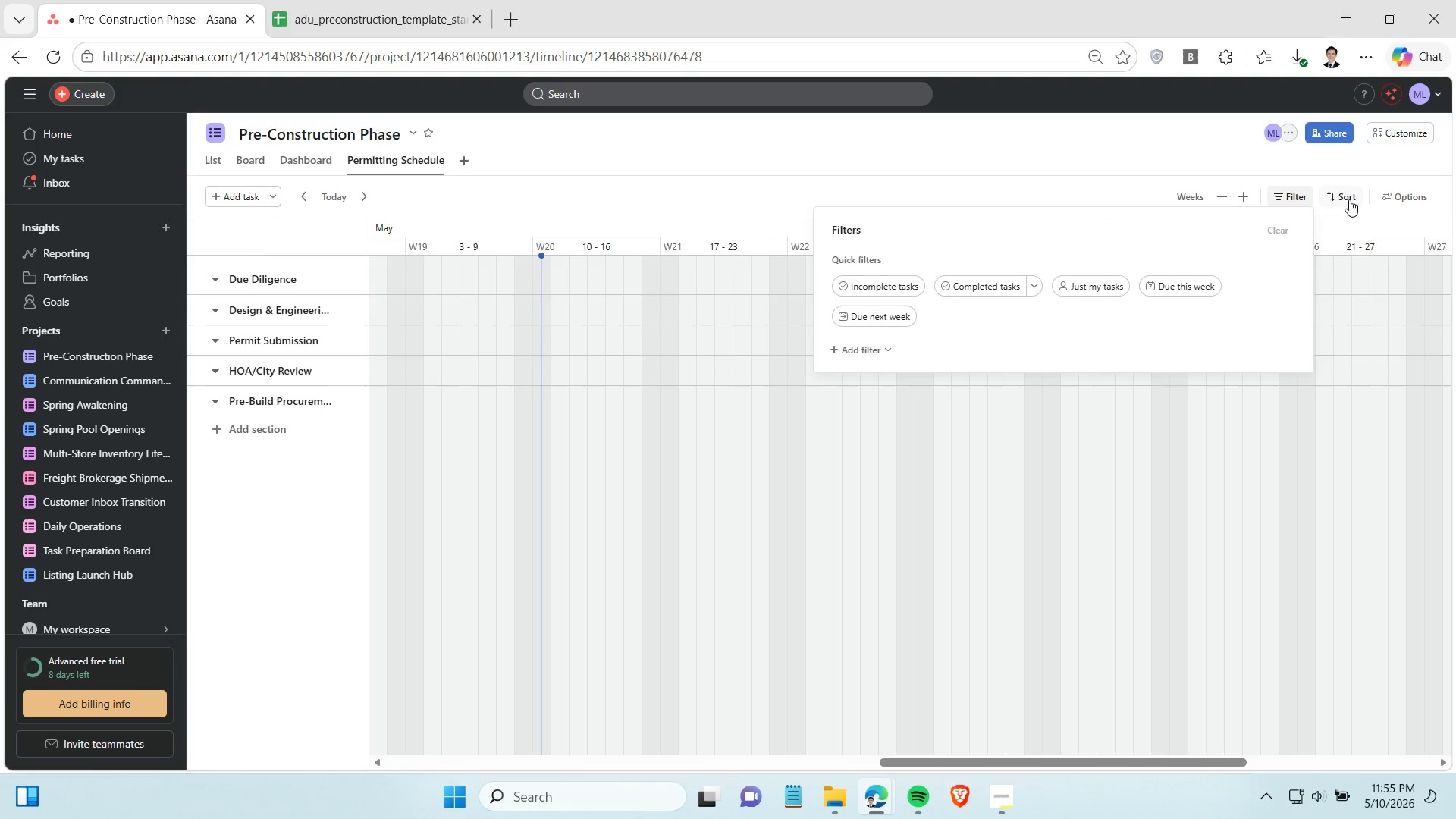 
left_click([1345, 196])
 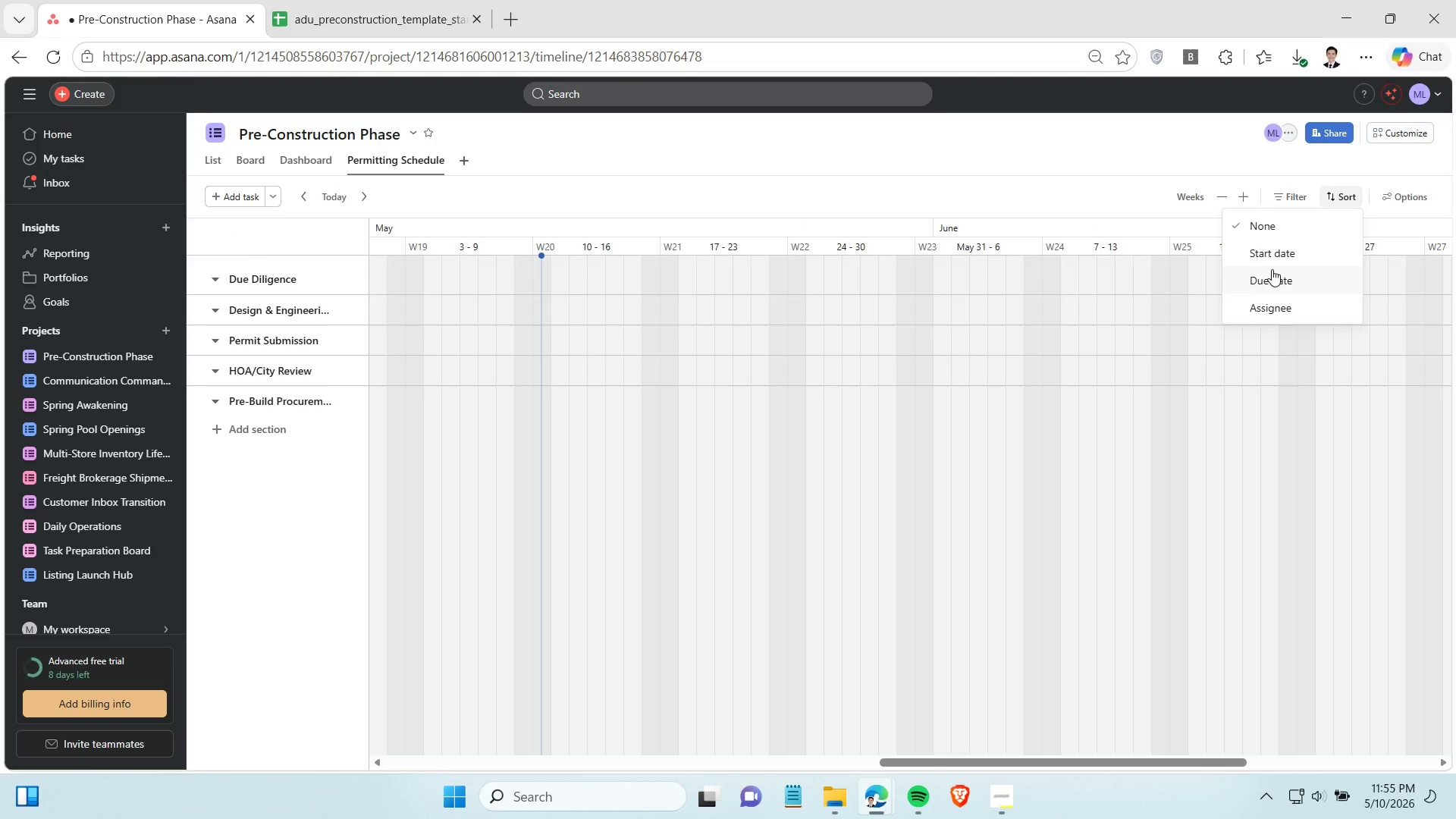 
left_click([1175, 168])
 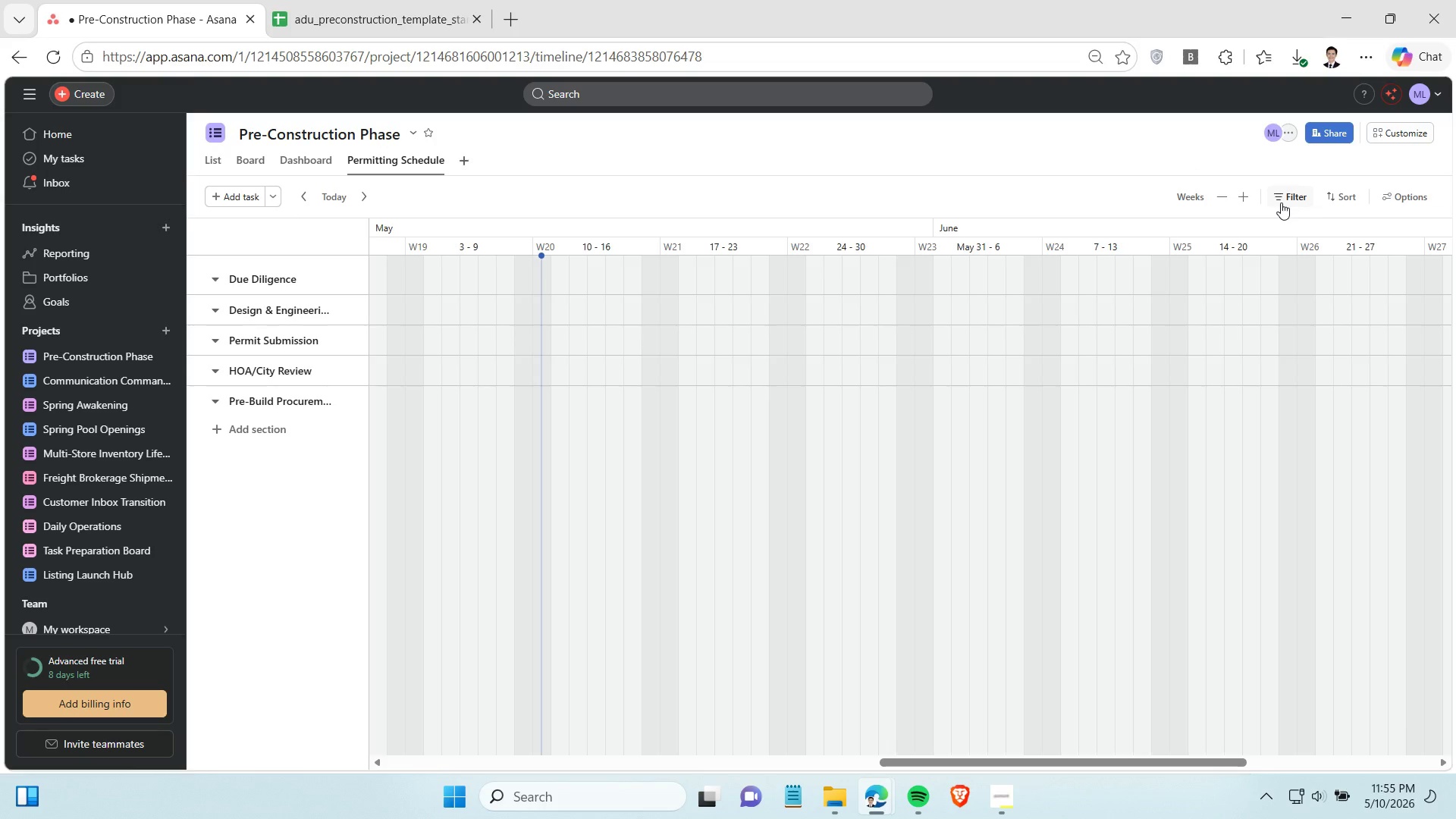 
left_click([1281, 202])
 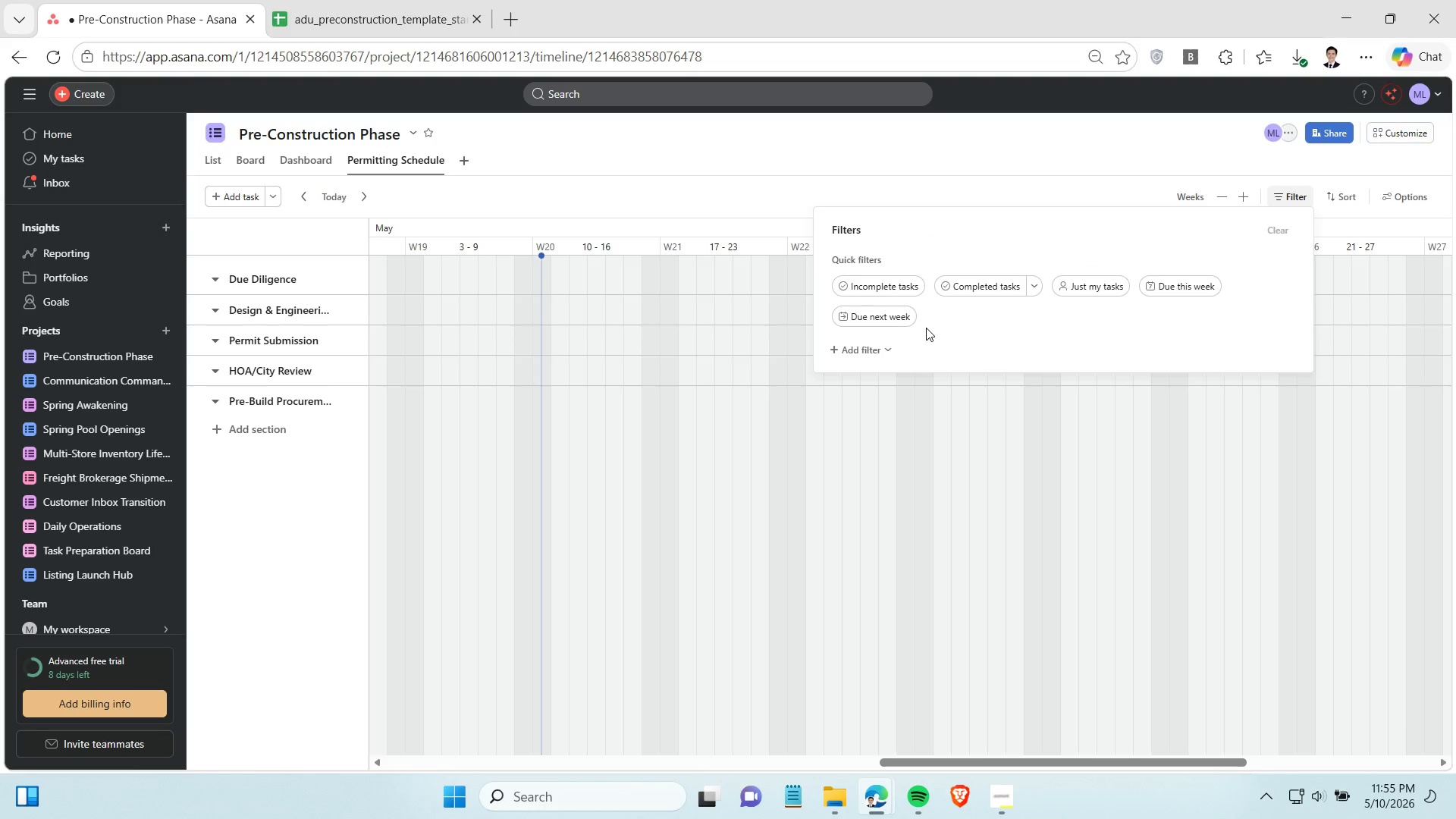 
left_click([883, 341])
 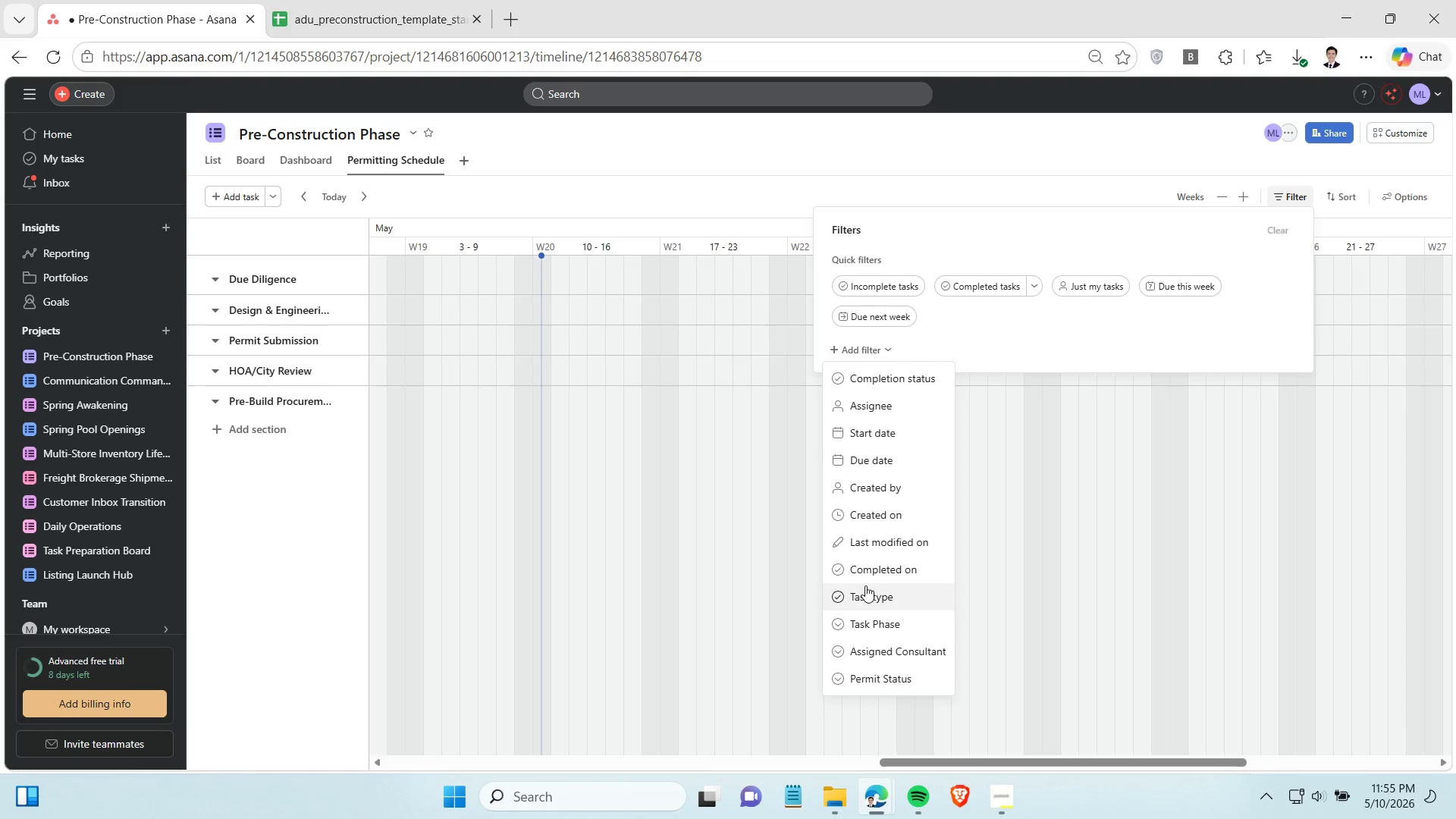 
scroll: coordinate [865, 585], scroll_direction: down, amount: 2.0
 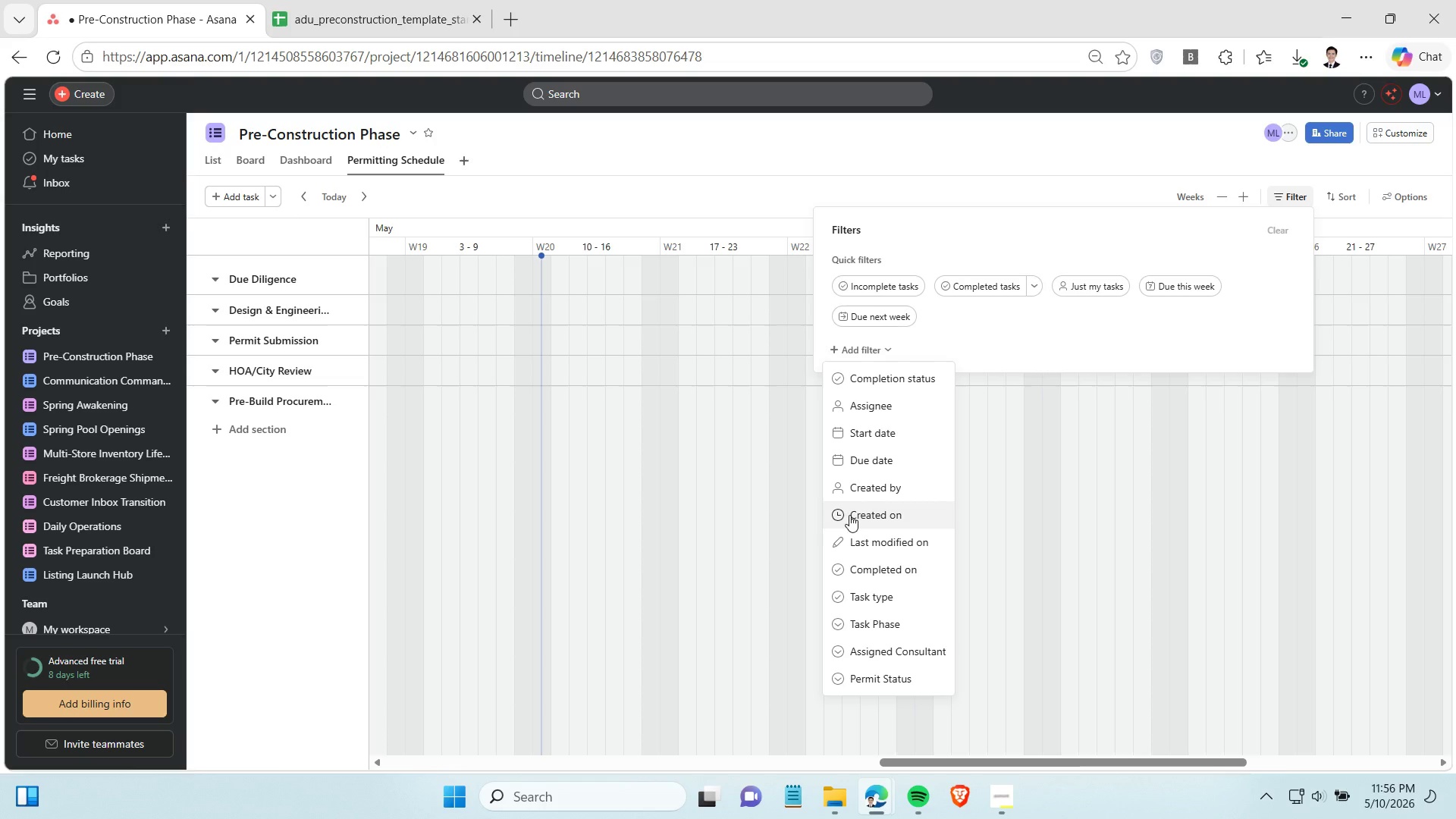 
wait(22.09)
 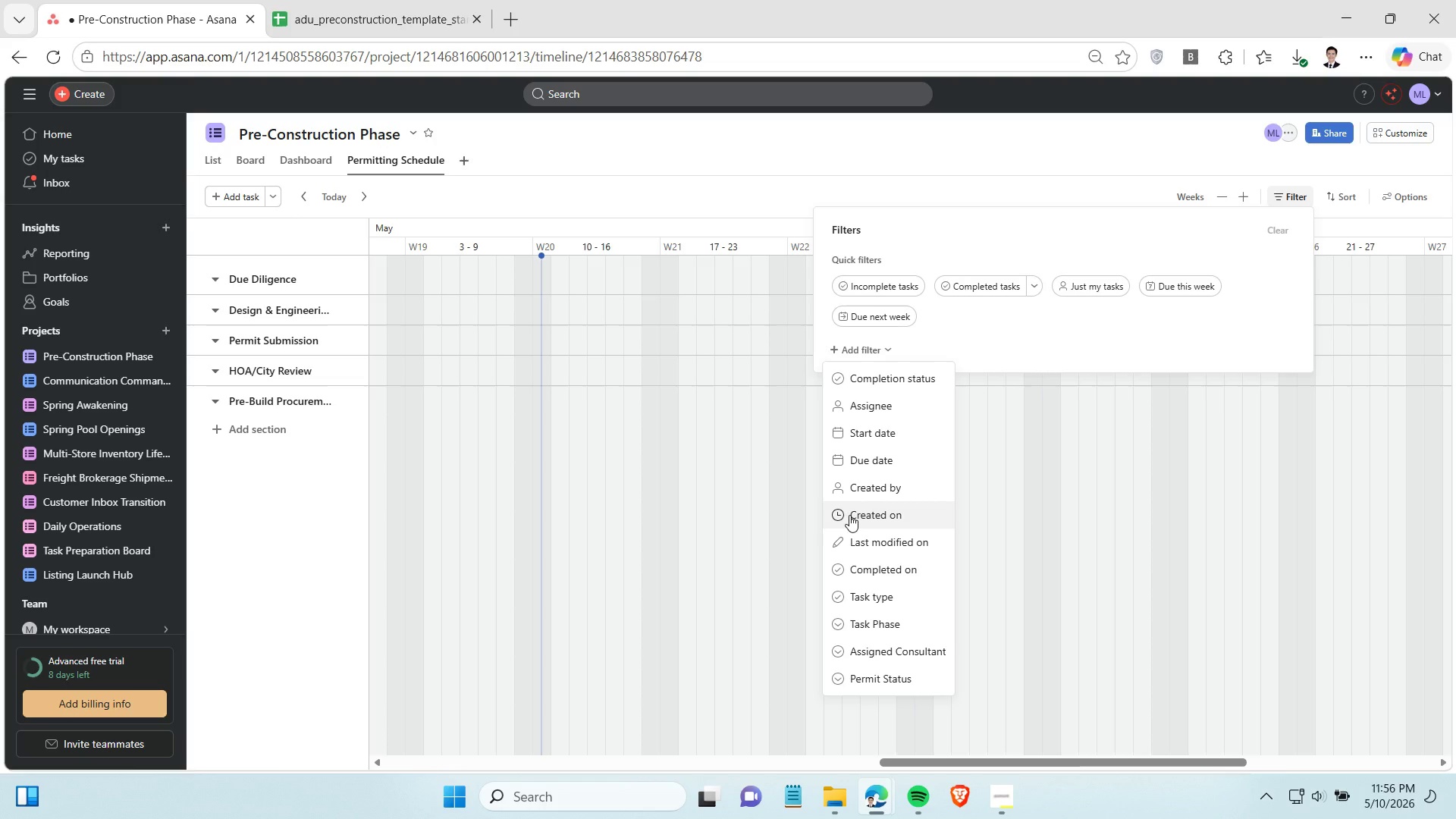 
left_click([1293, 528])
 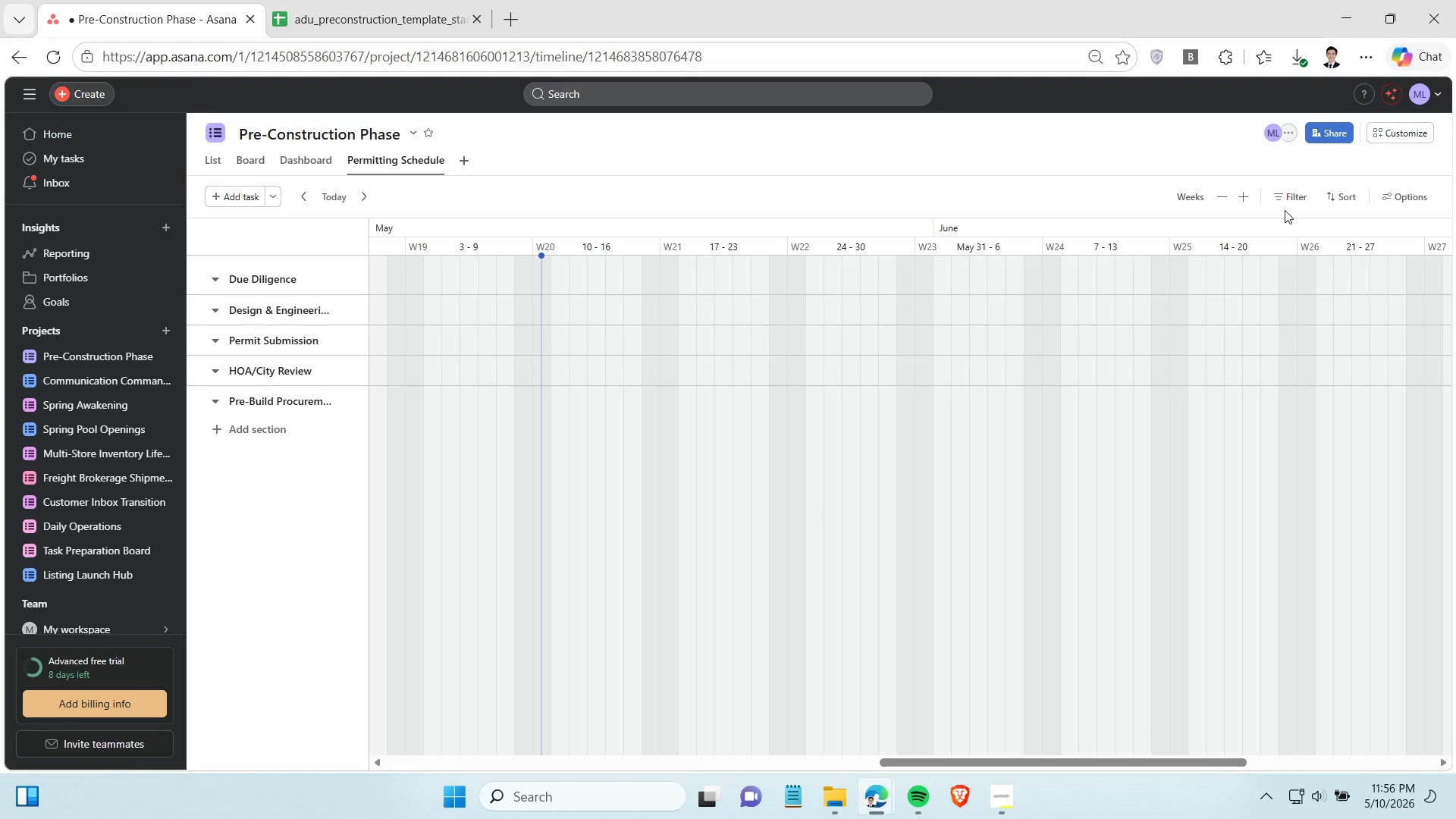 
left_click([1291, 201])
 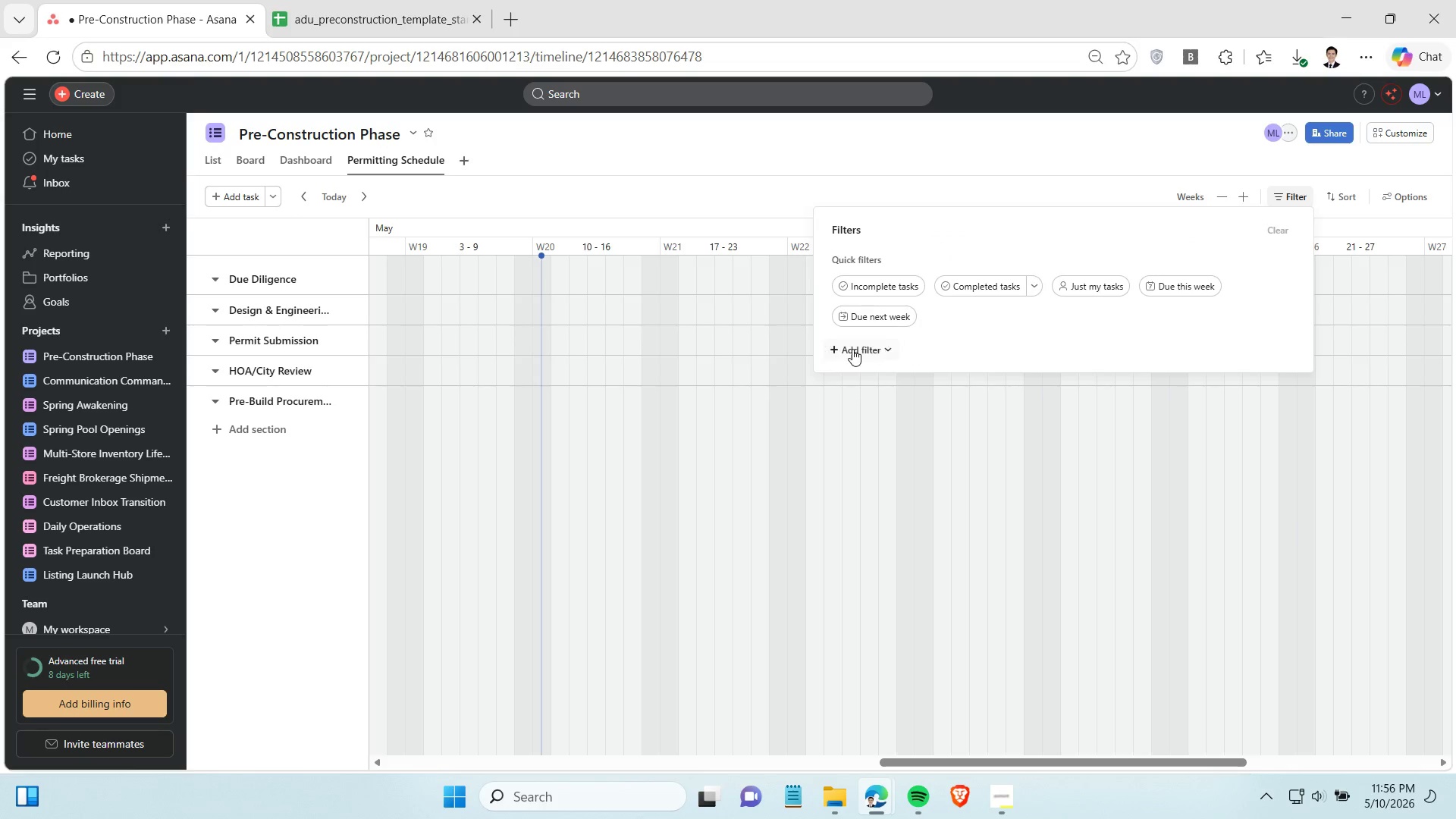 
left_click([852, 349])
 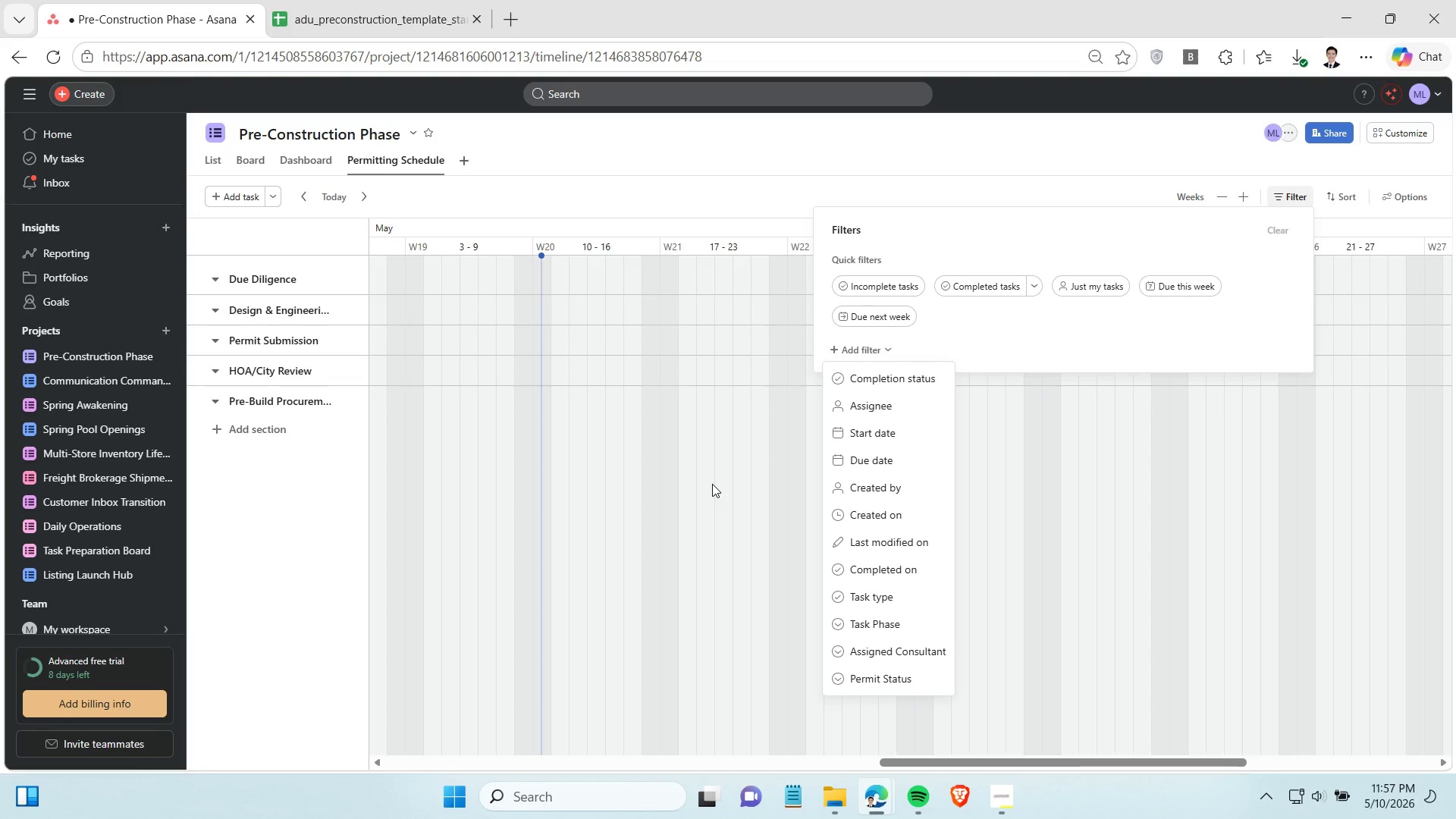 
wait(49.78)
 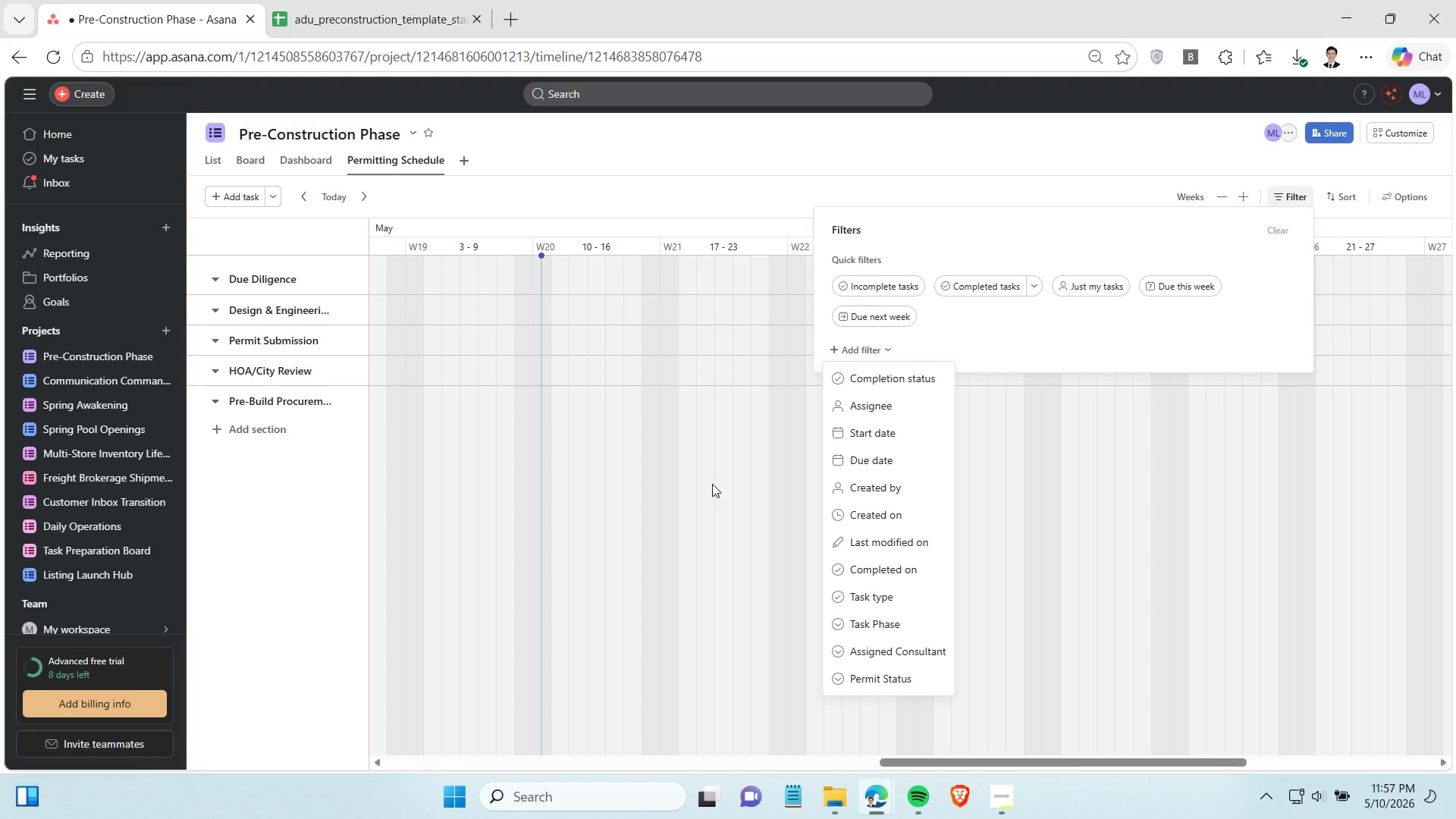 
left_click([743, 445])
 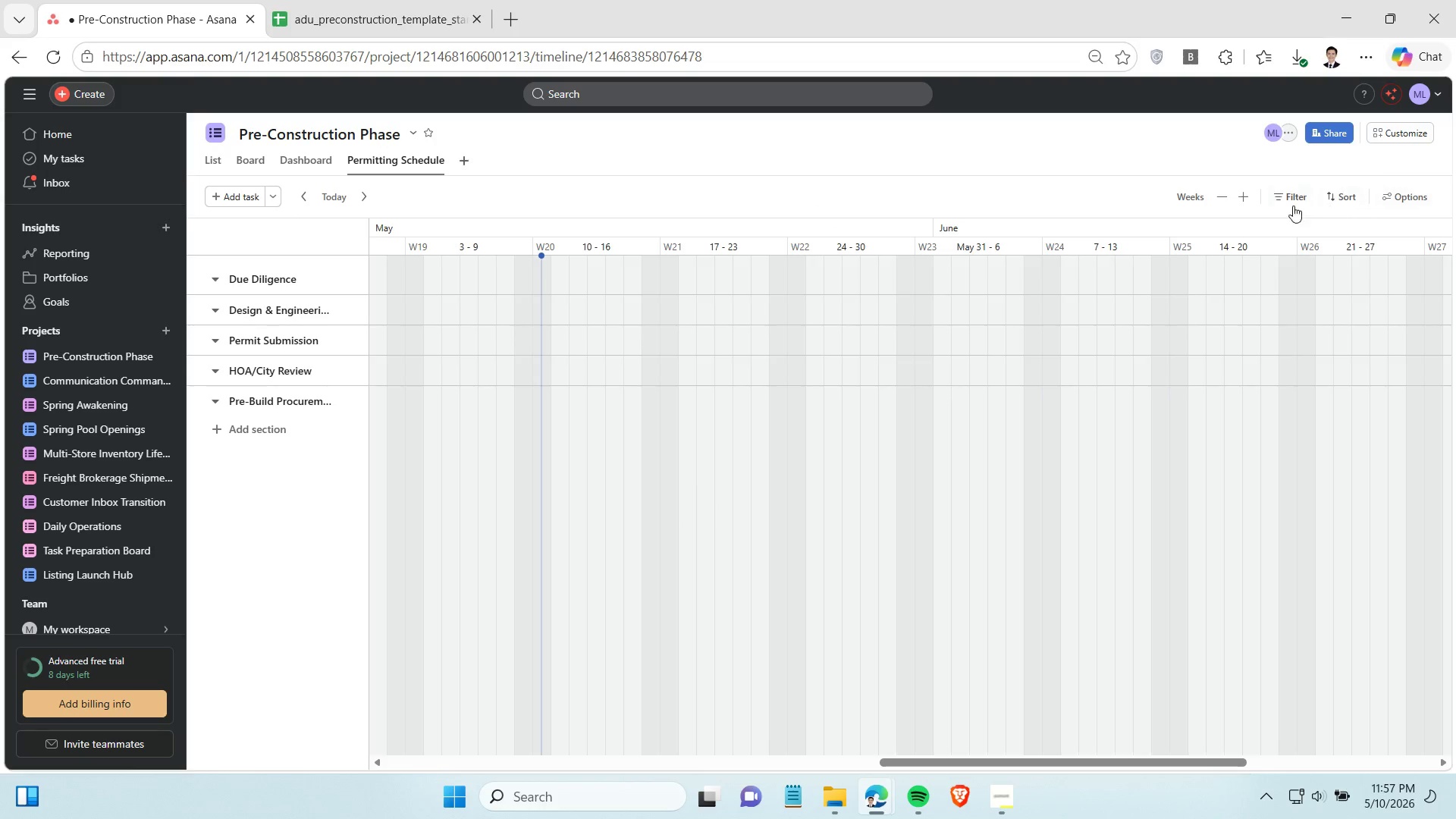 
left_click([1288, 198])
 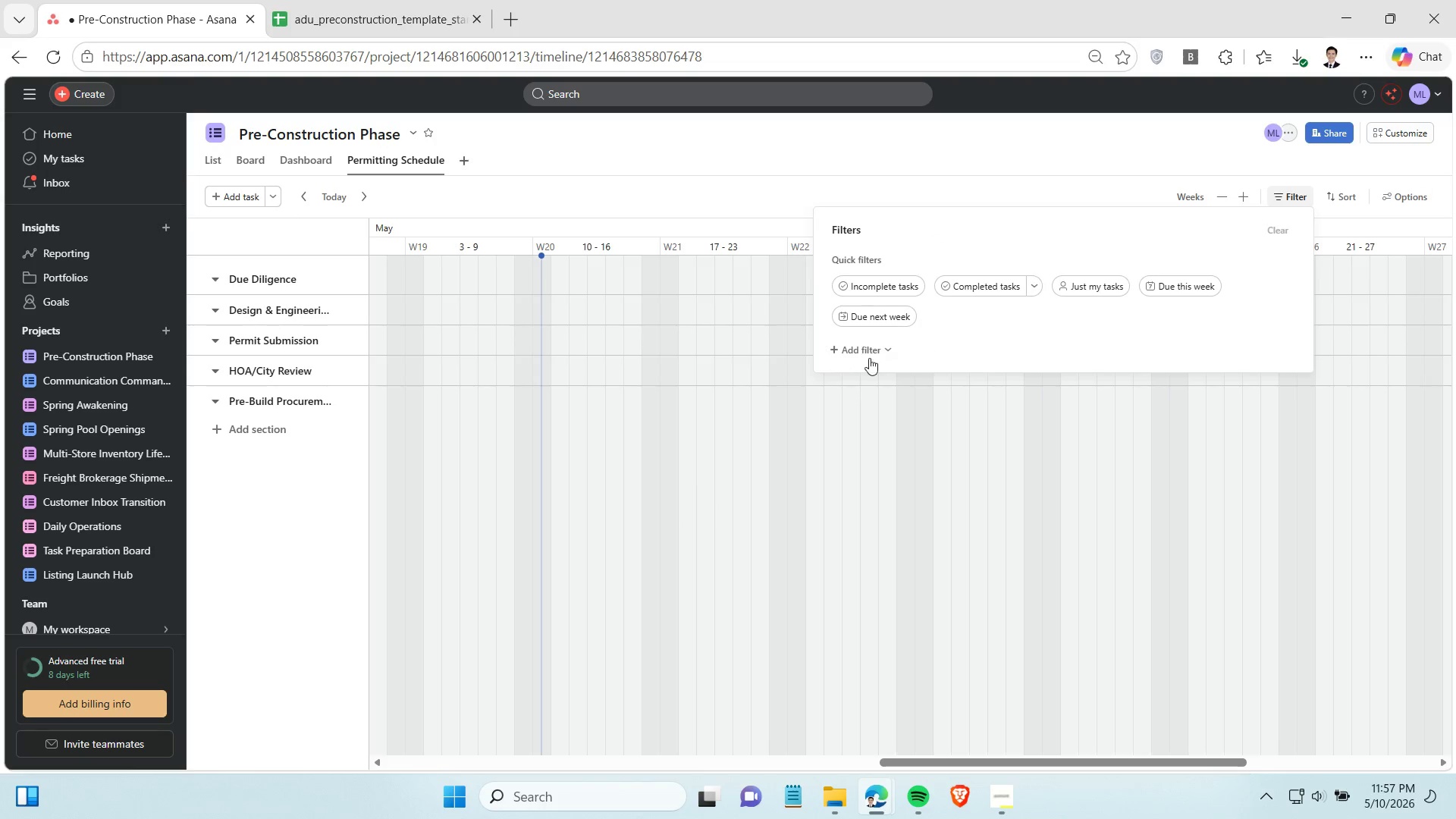 
left_click([855, 351])
 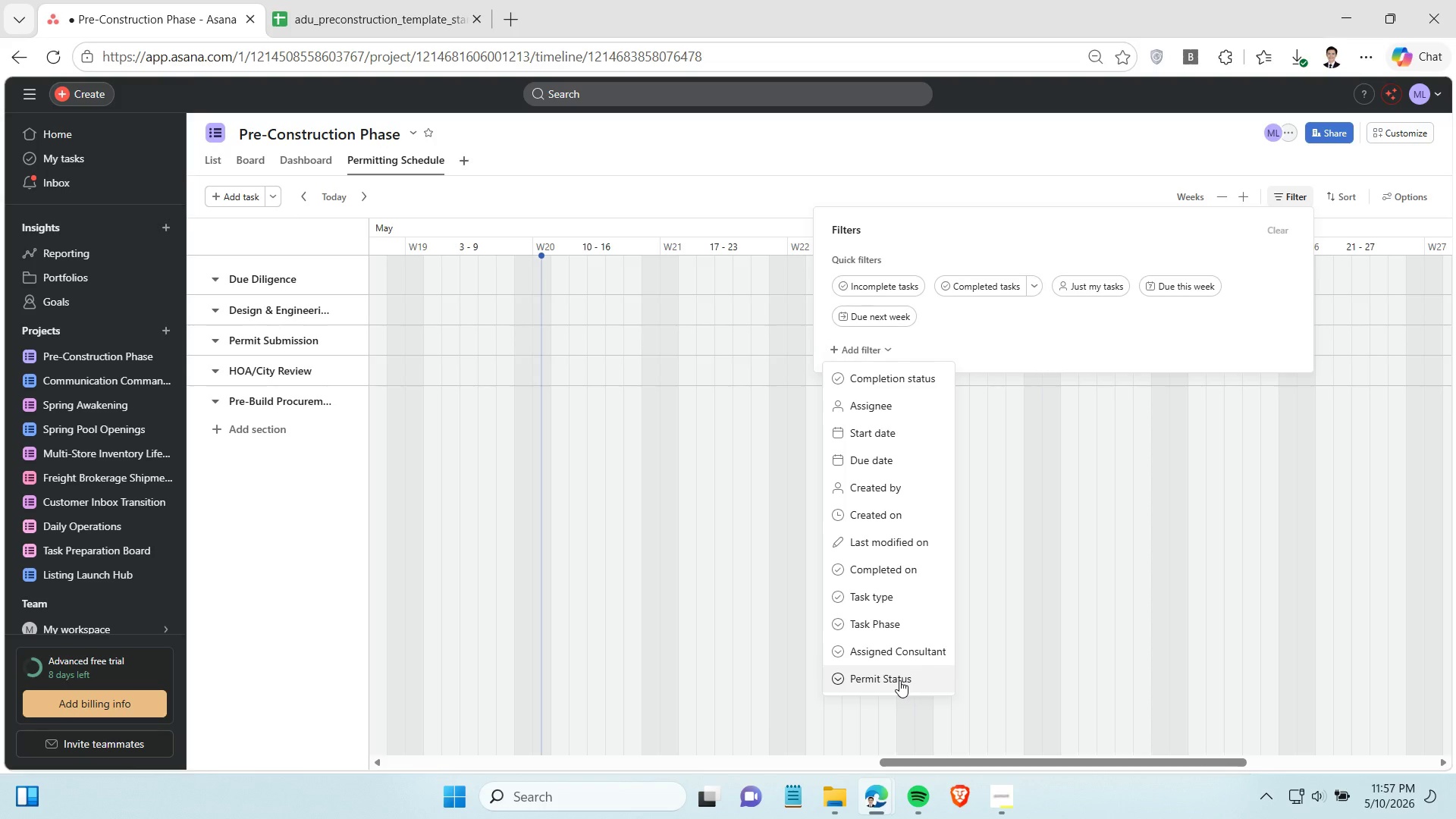 
left_click([899, 680])
 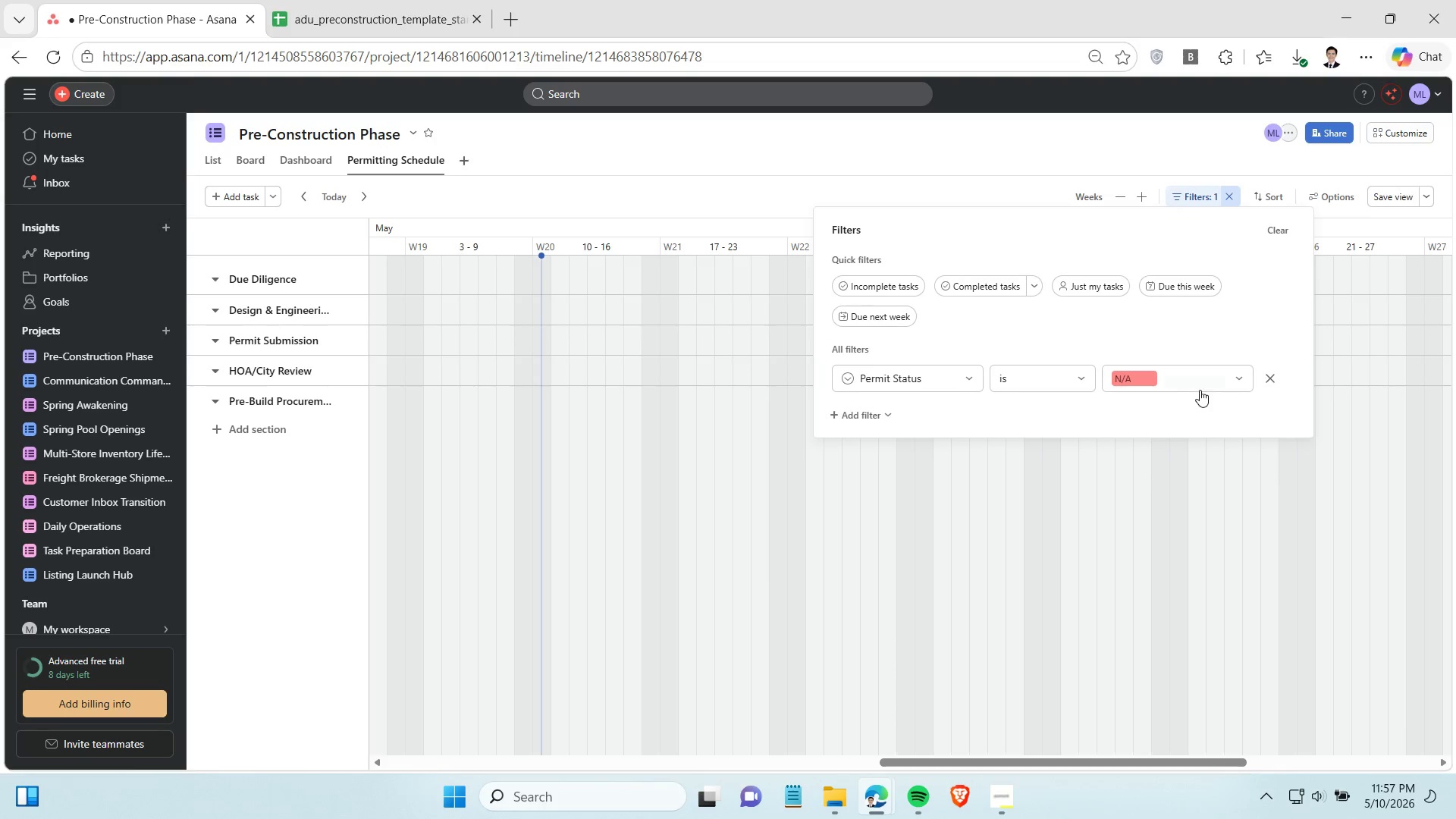 
left_click([1202, 388])
 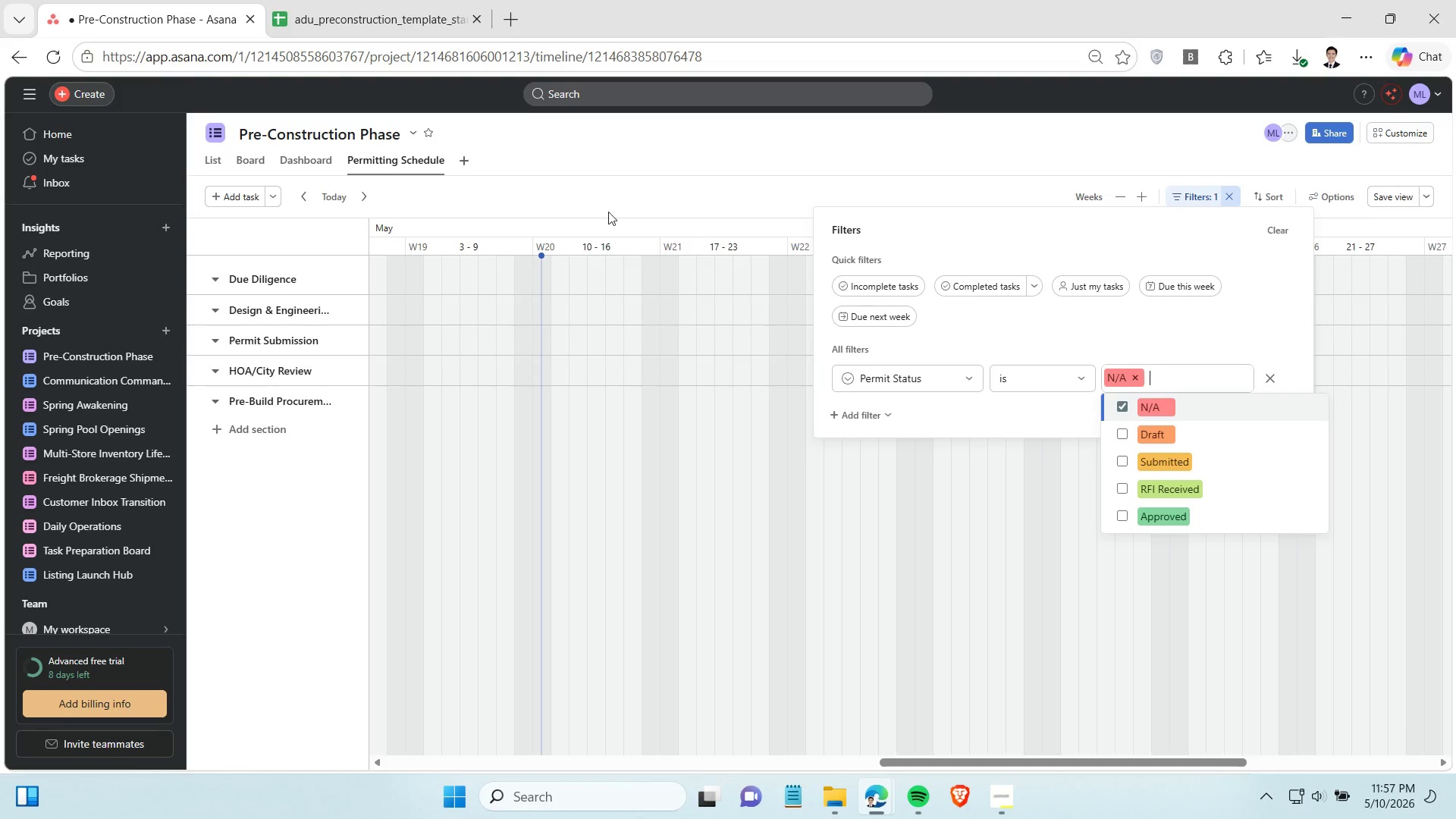 
left_click([419, 14])